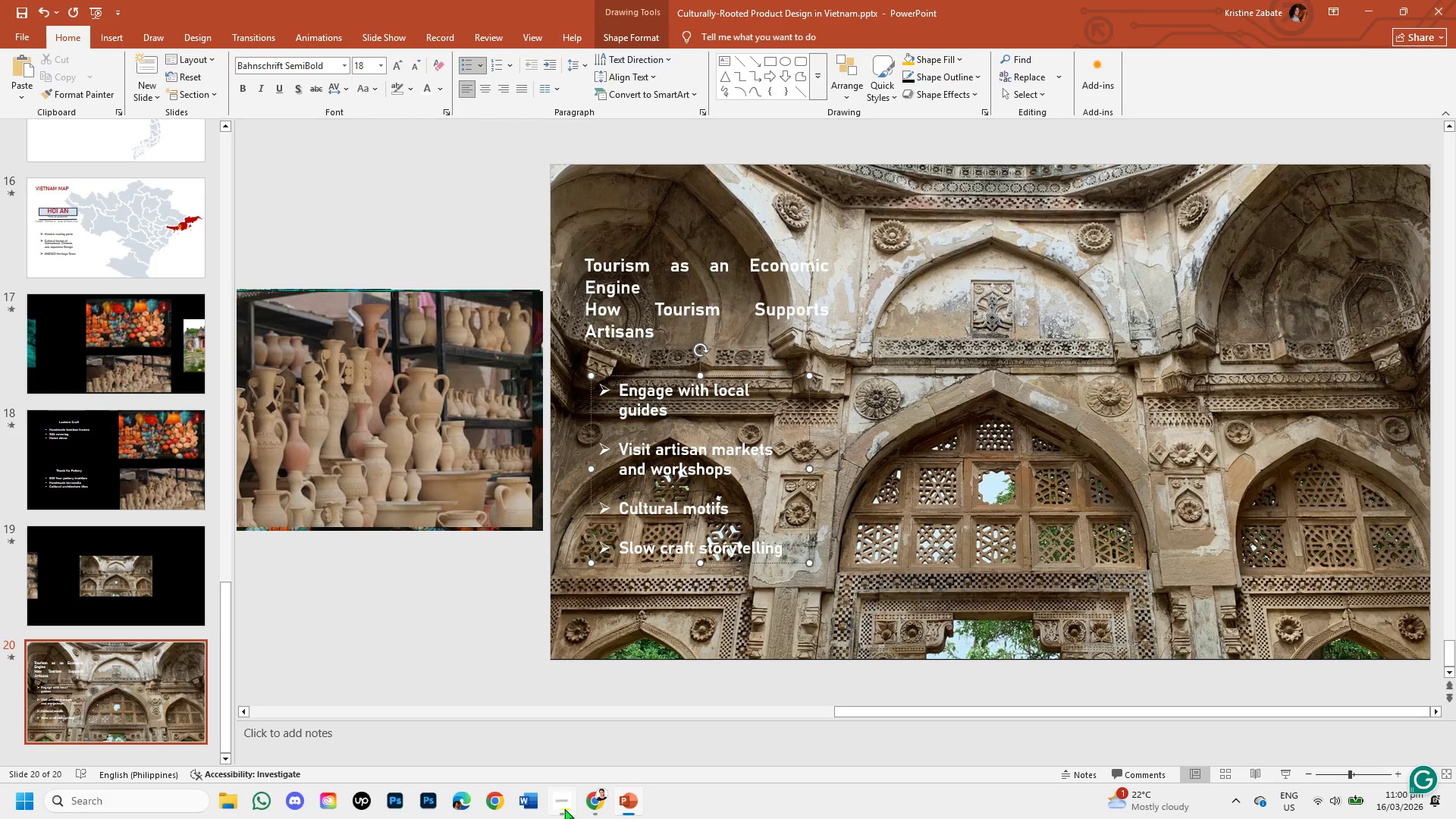 
left_click([587, 792])
 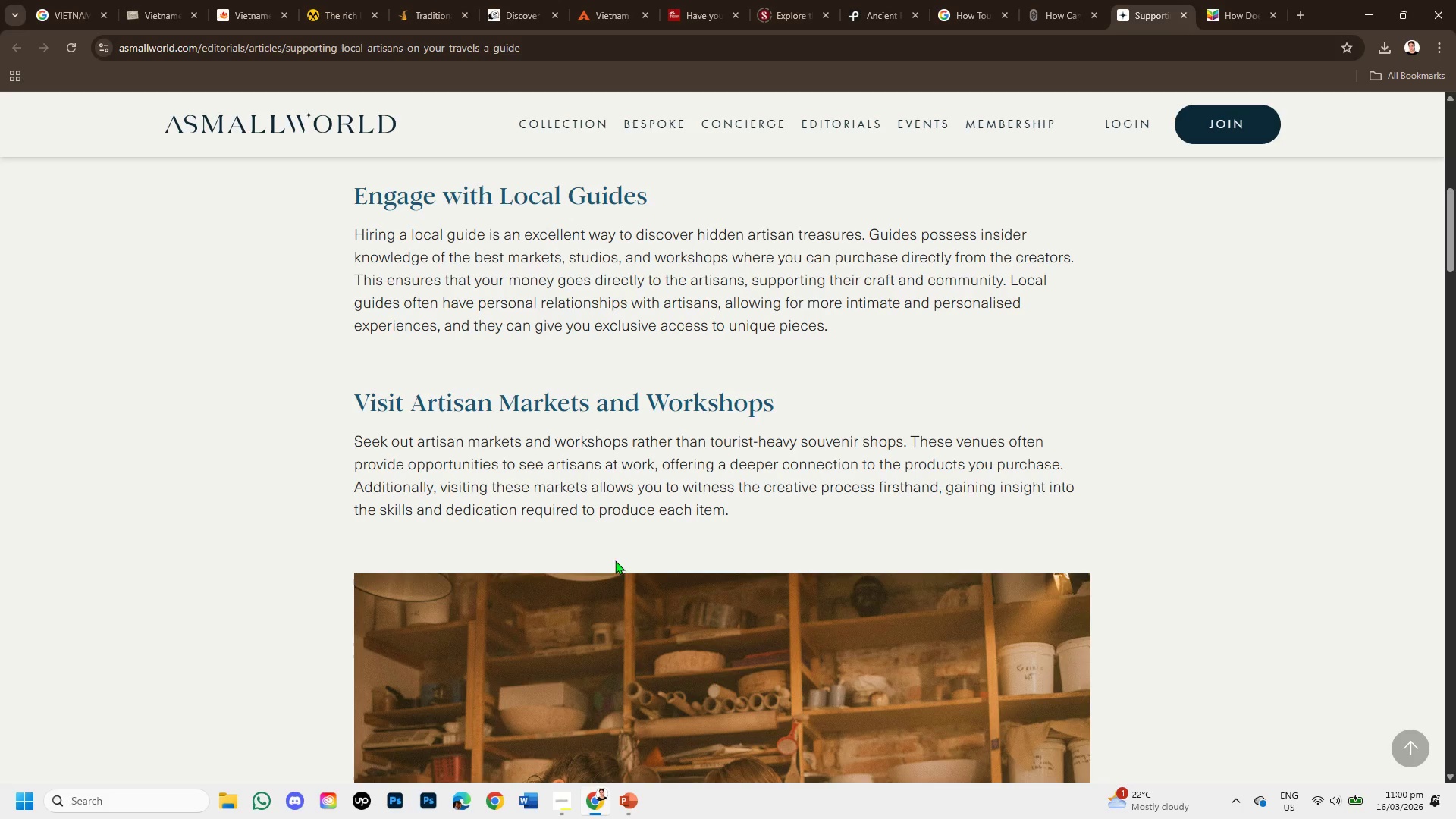 
scroll: coordinate [617, 551], scroll_direction: down, amount: 4.0
 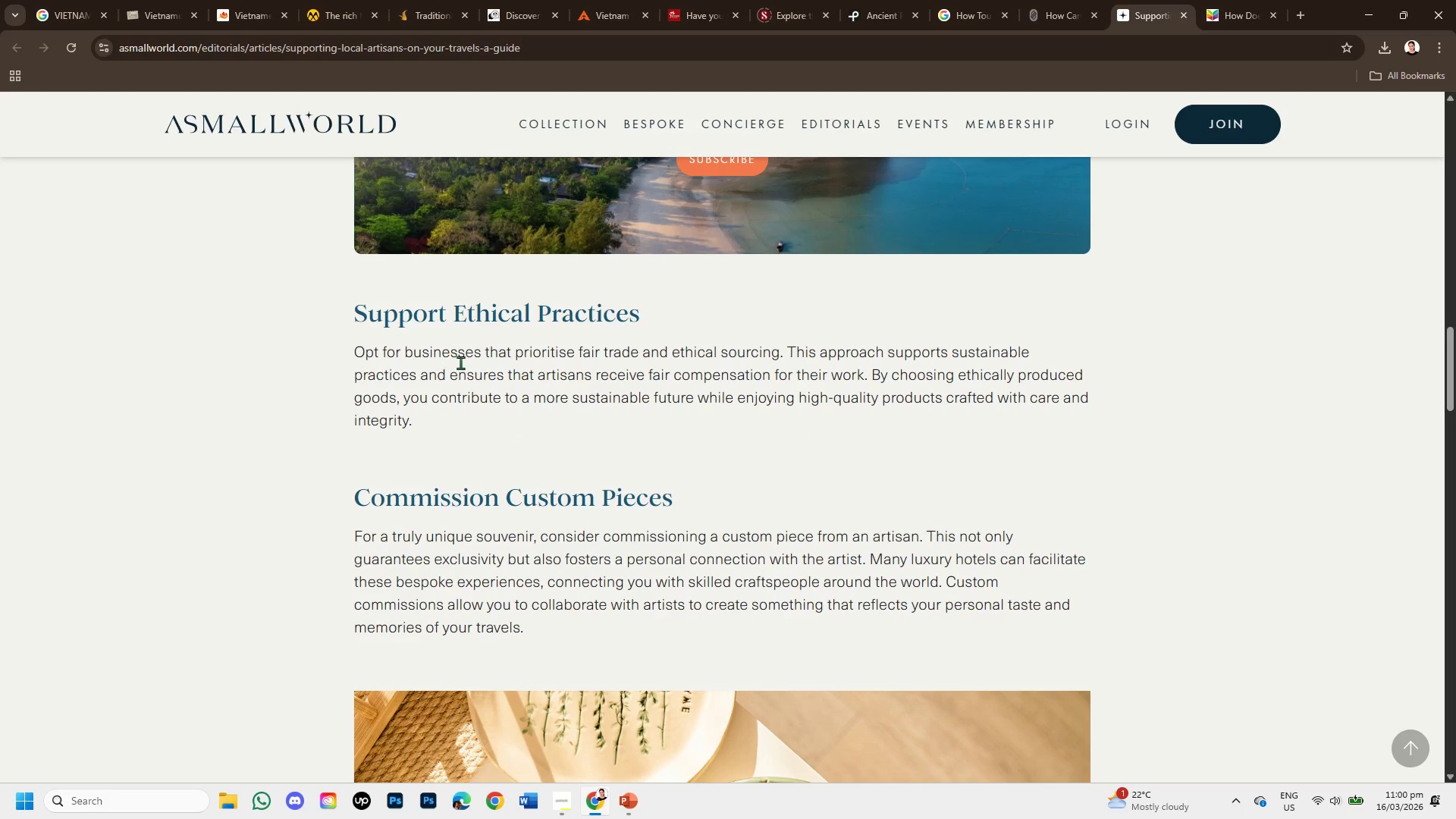 
left_click_drag(start_coordinate=[670, 355], to_coordinate=[903, 367])
 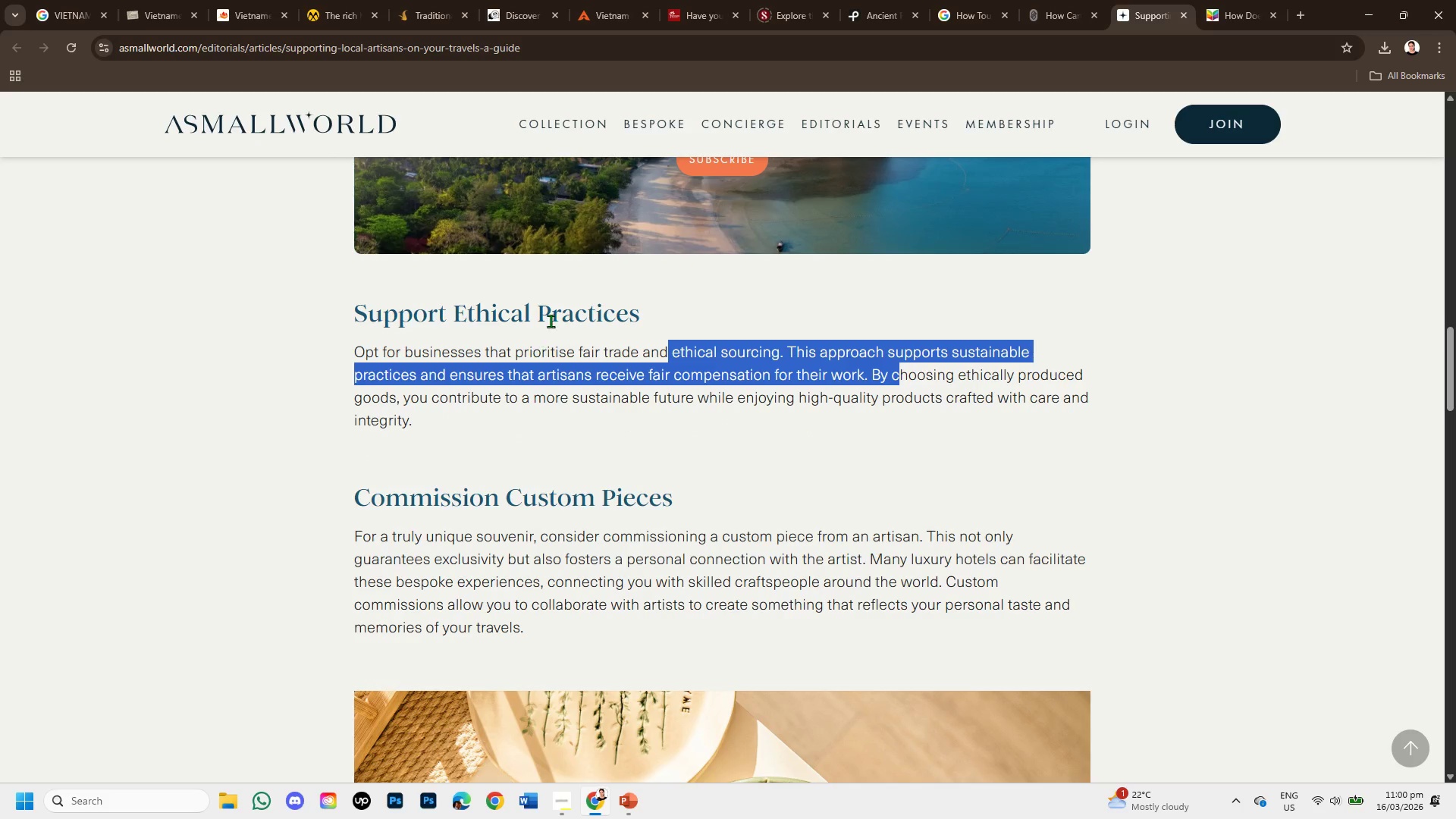 
left_click([553, 319])
 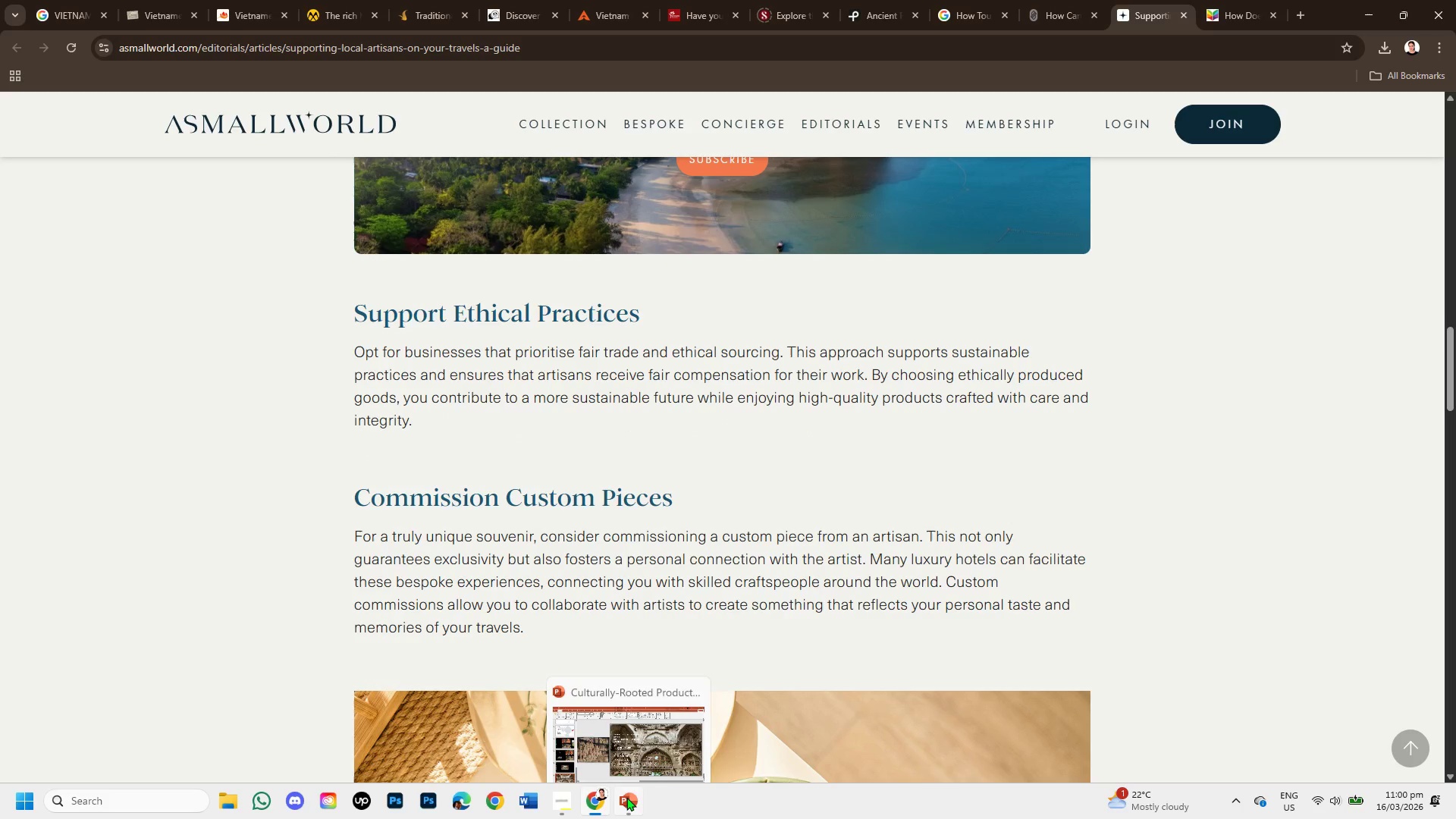 
left_click([626, 797])
 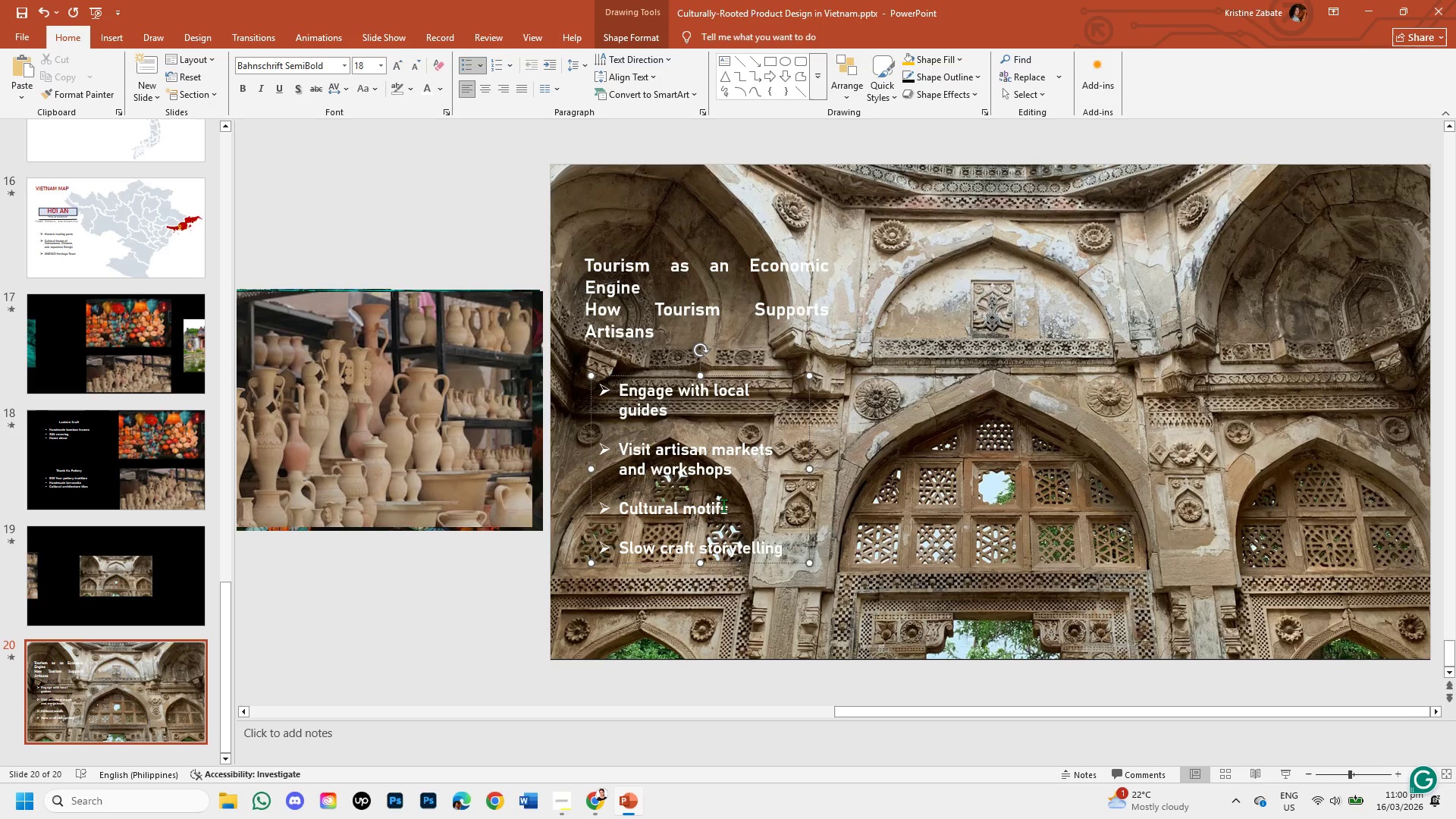 
hold_key(key=Backspace, duration=0.81)
 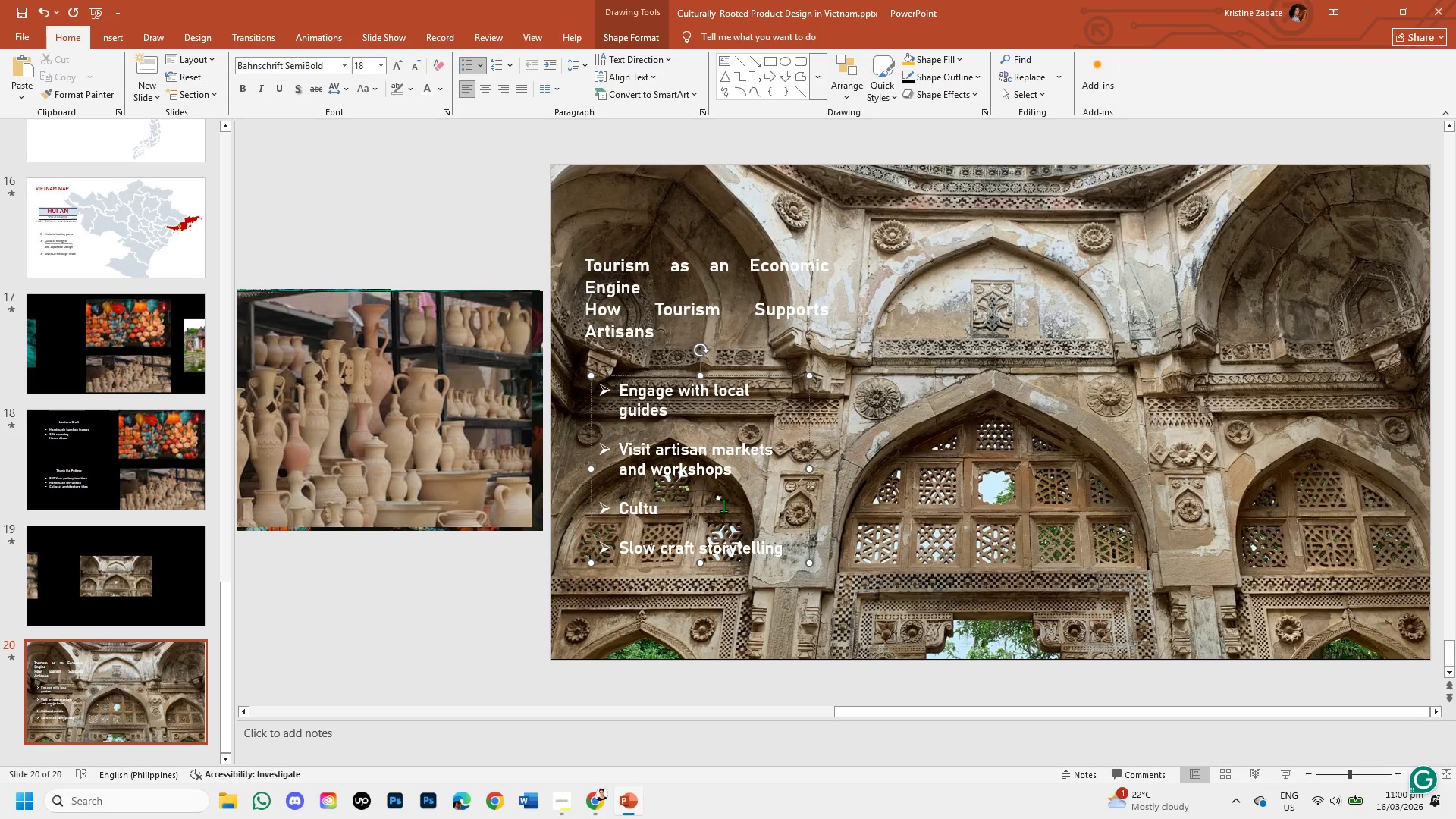 
key(Backspace)
key(Backspace)
key(Backspace)
key(Backspace)
key(Backspace)
type(Support ethnical )
 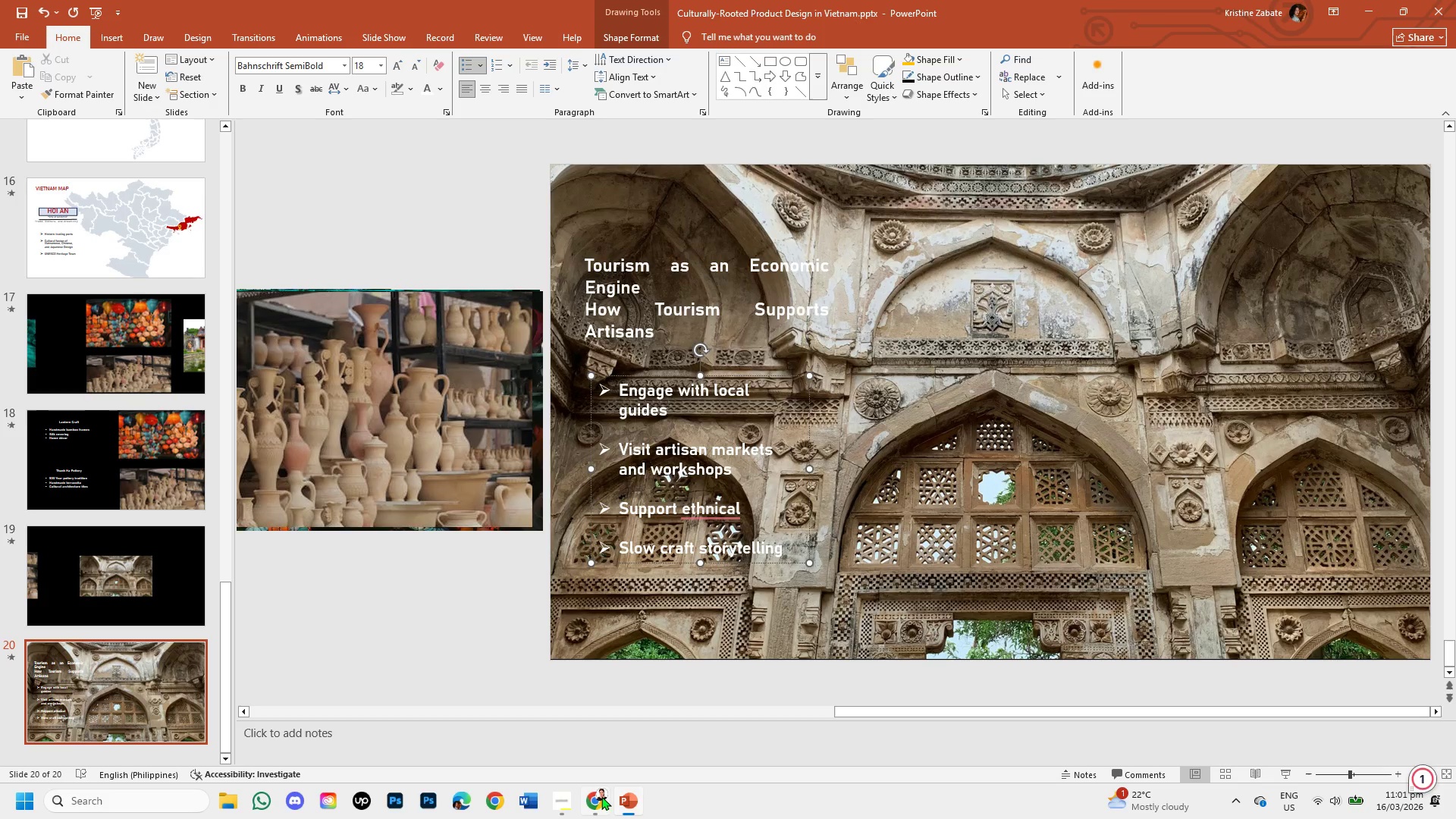 
left_click([594, 802])
 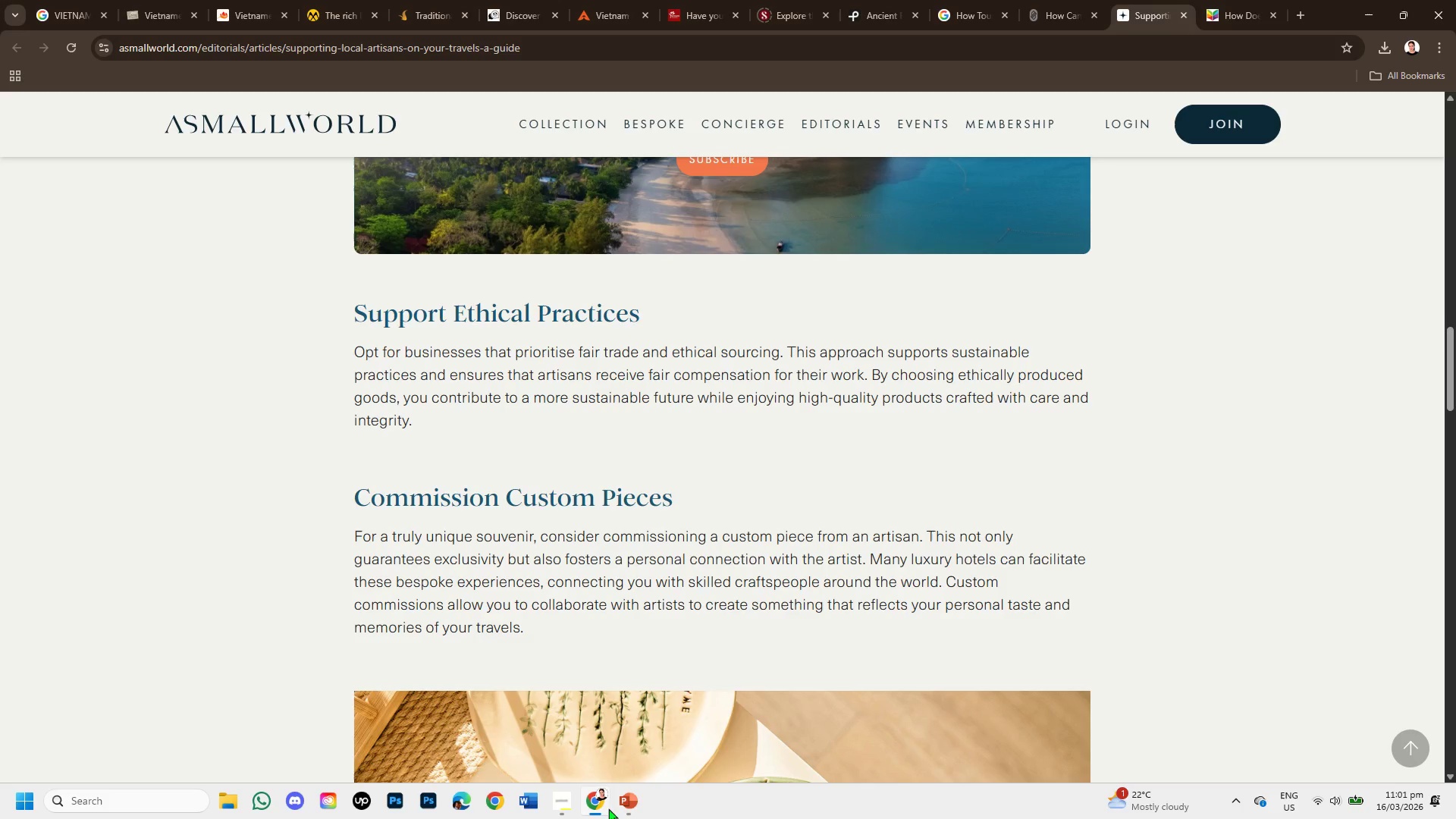 
left_click([620, 812])
 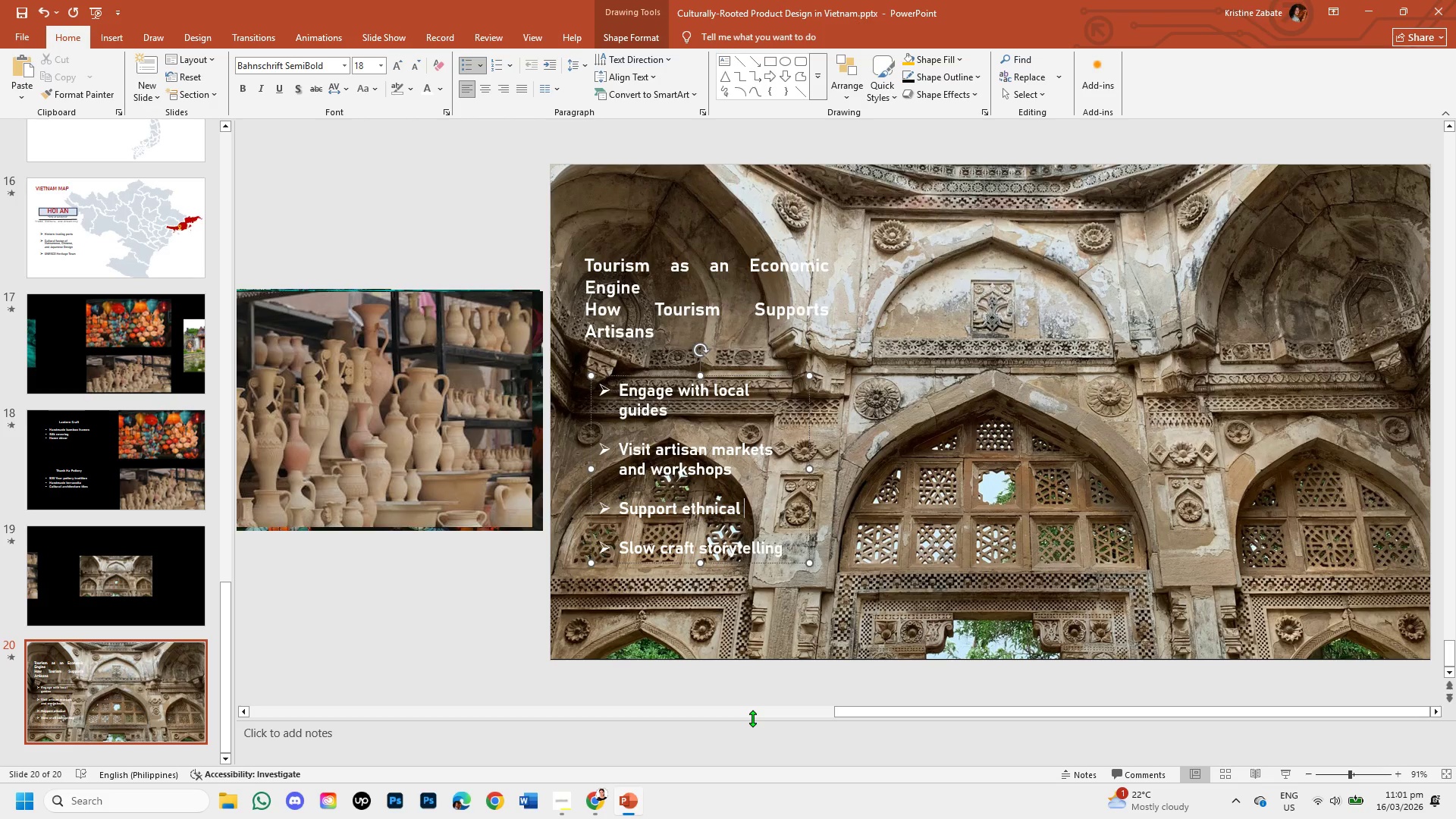 
type(practicesd )
 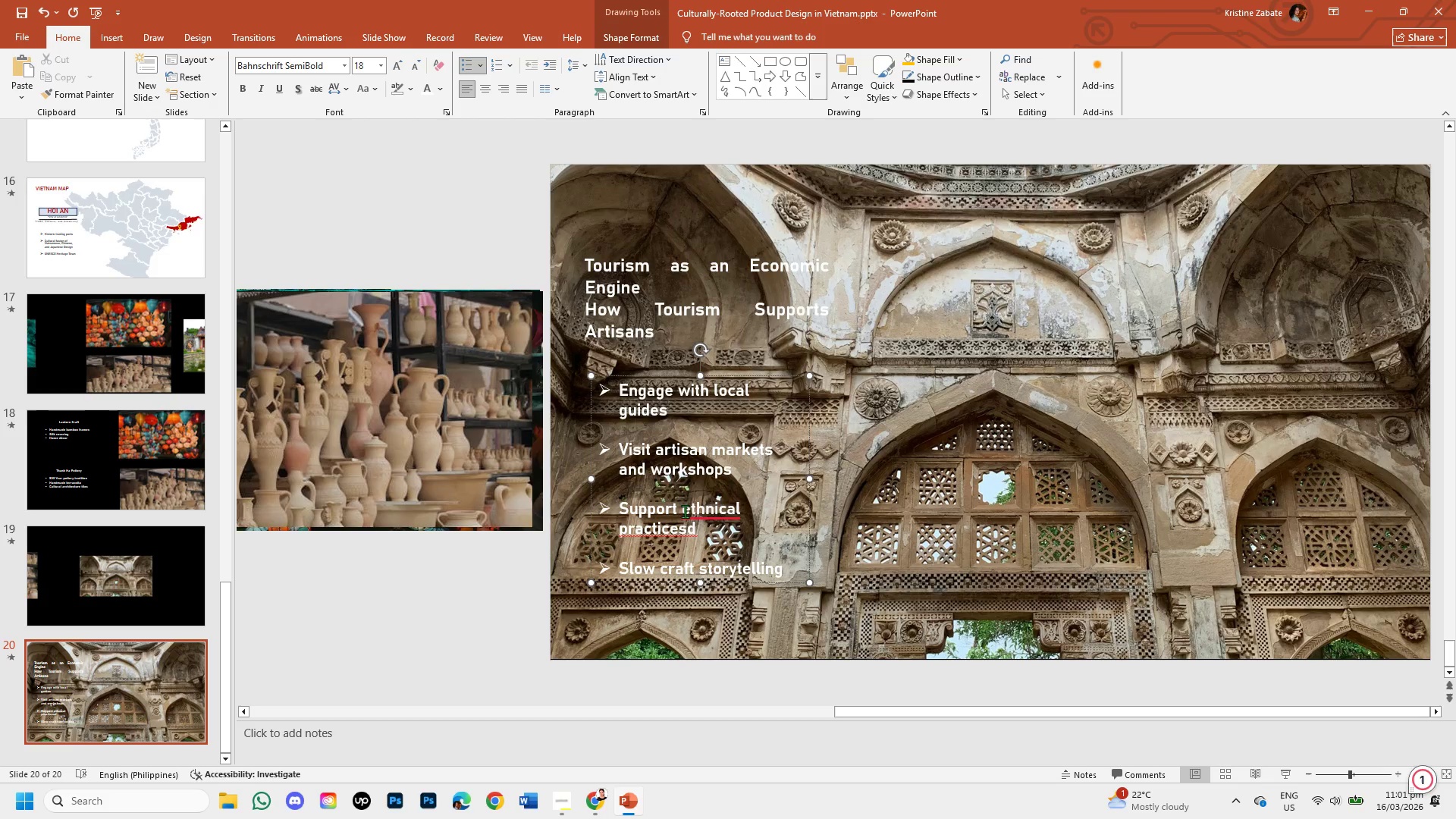 
left_click([701, 510])
 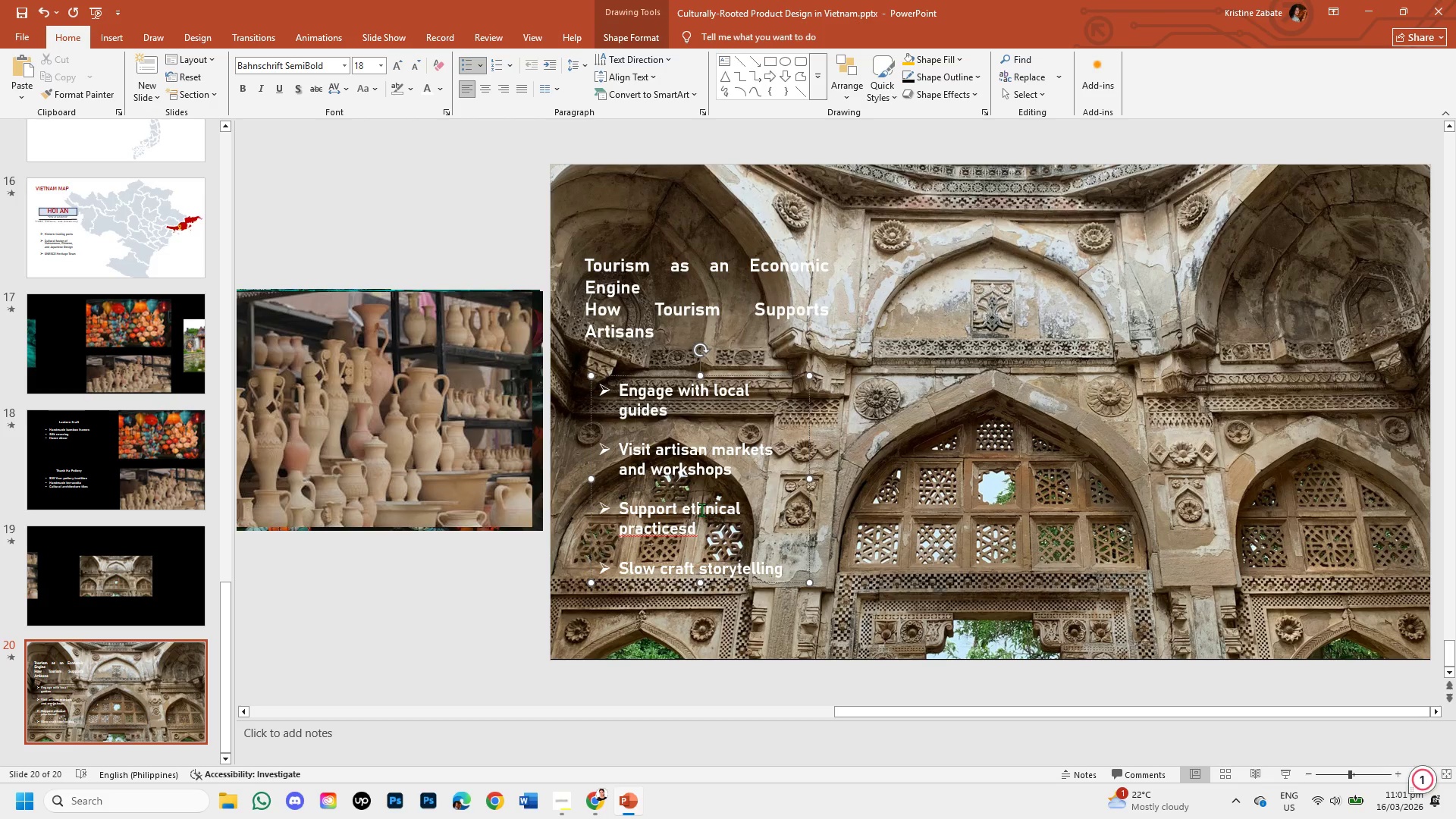 
left_click([701, 510])
 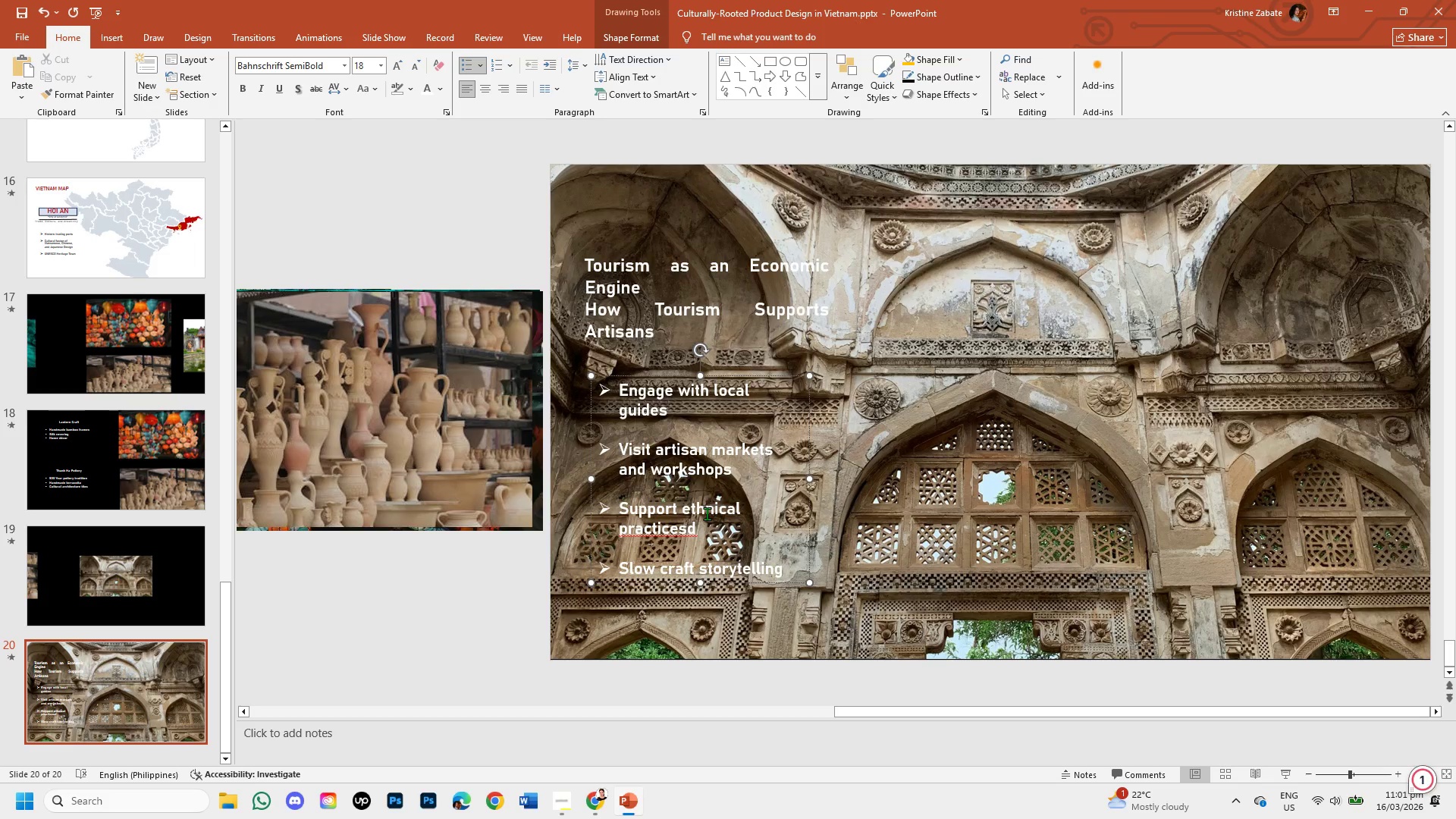 
left_click([711, 513])
 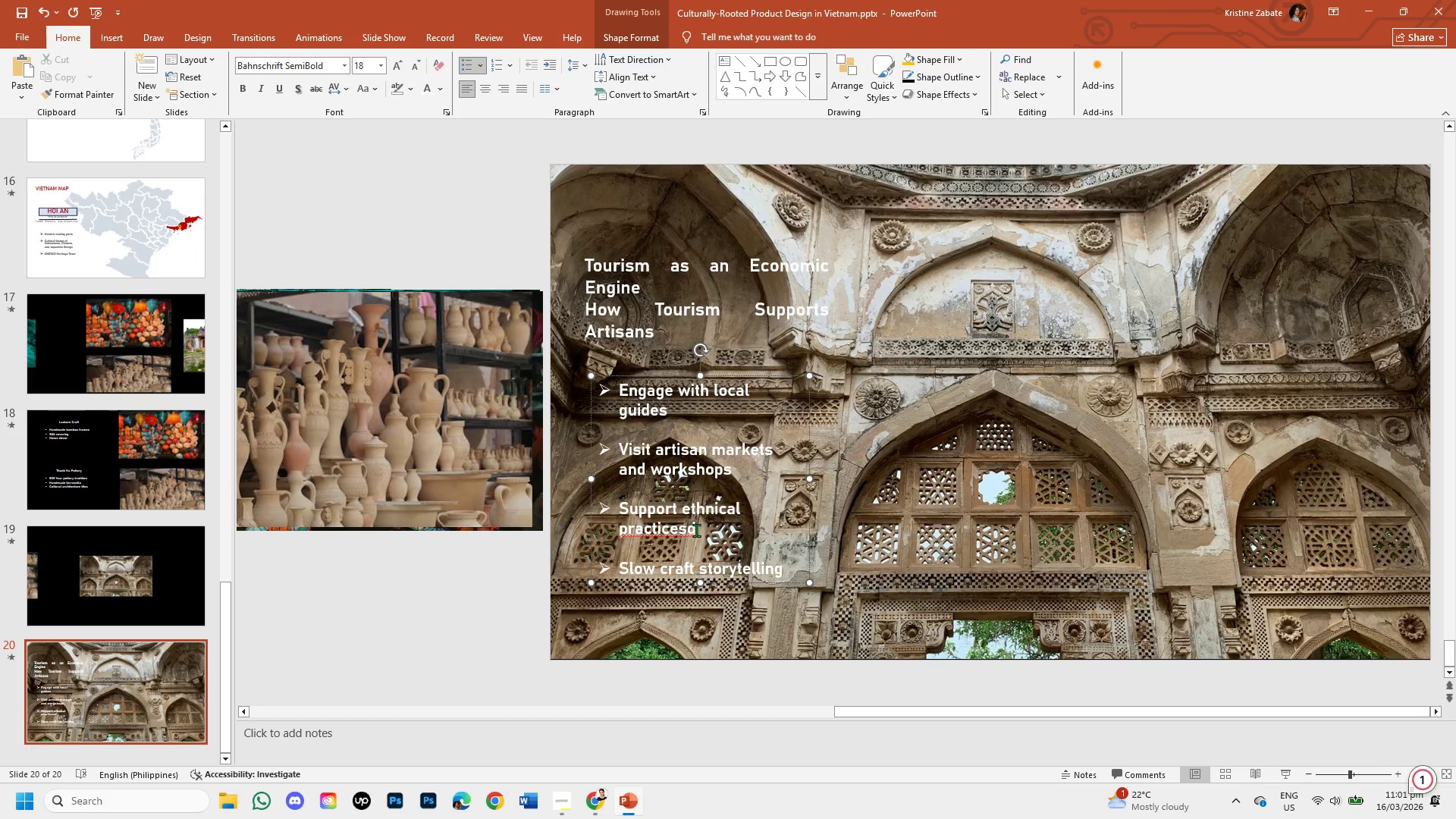 
right_click([689, 524])
 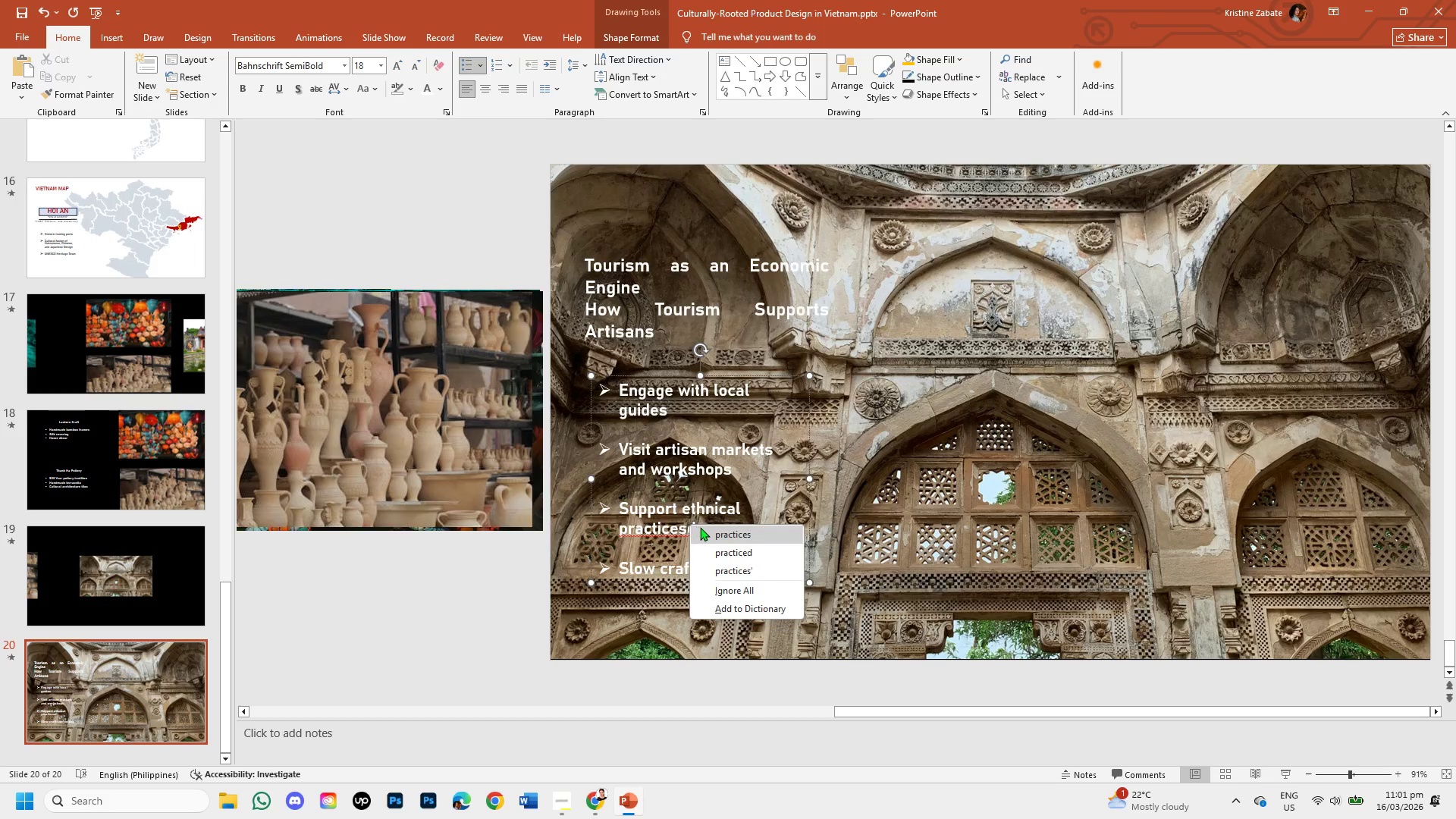 
left_click([701, 528])
 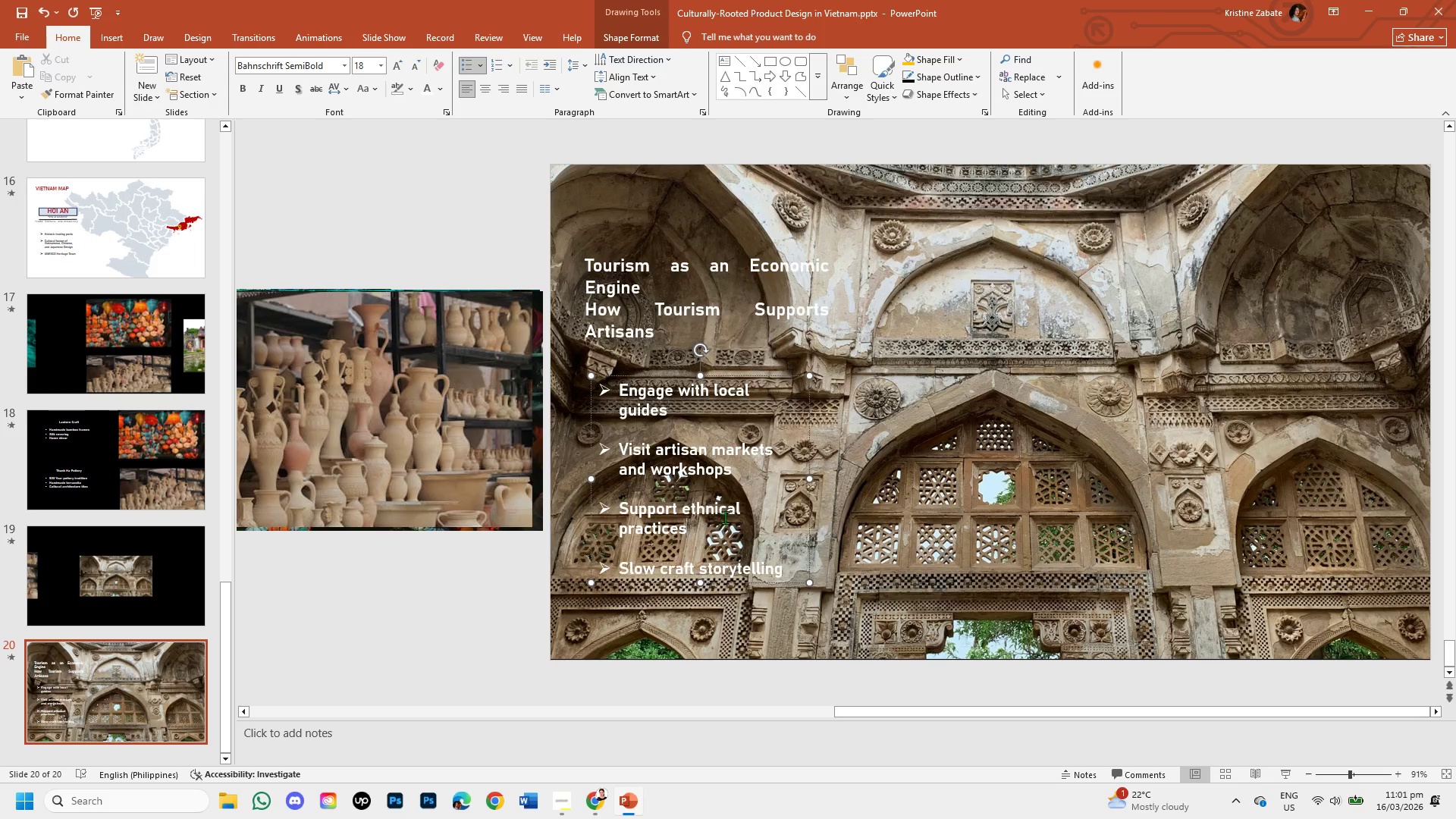 
left_click([727, 512])
 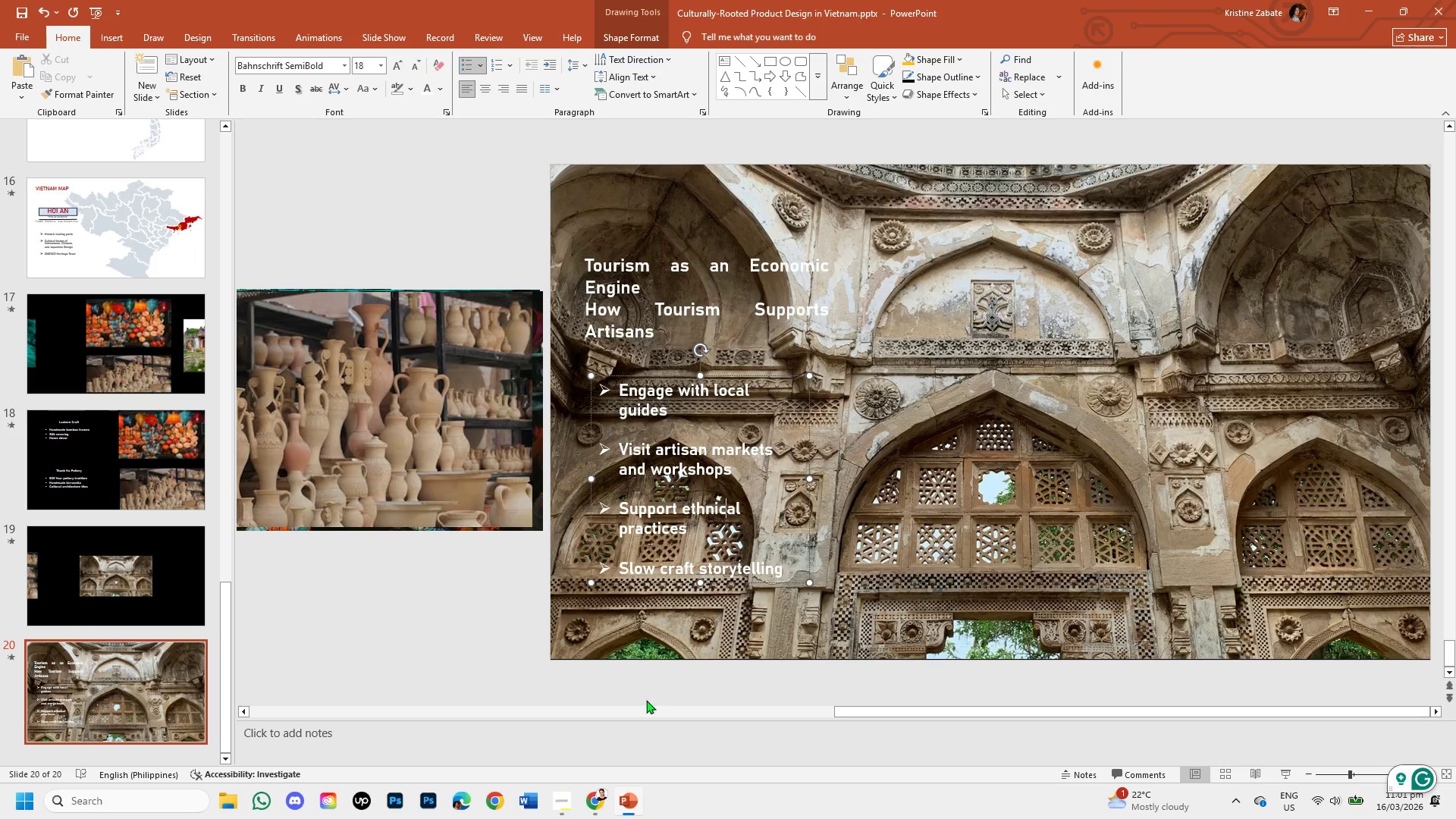 
mouse_move([598, 795])
 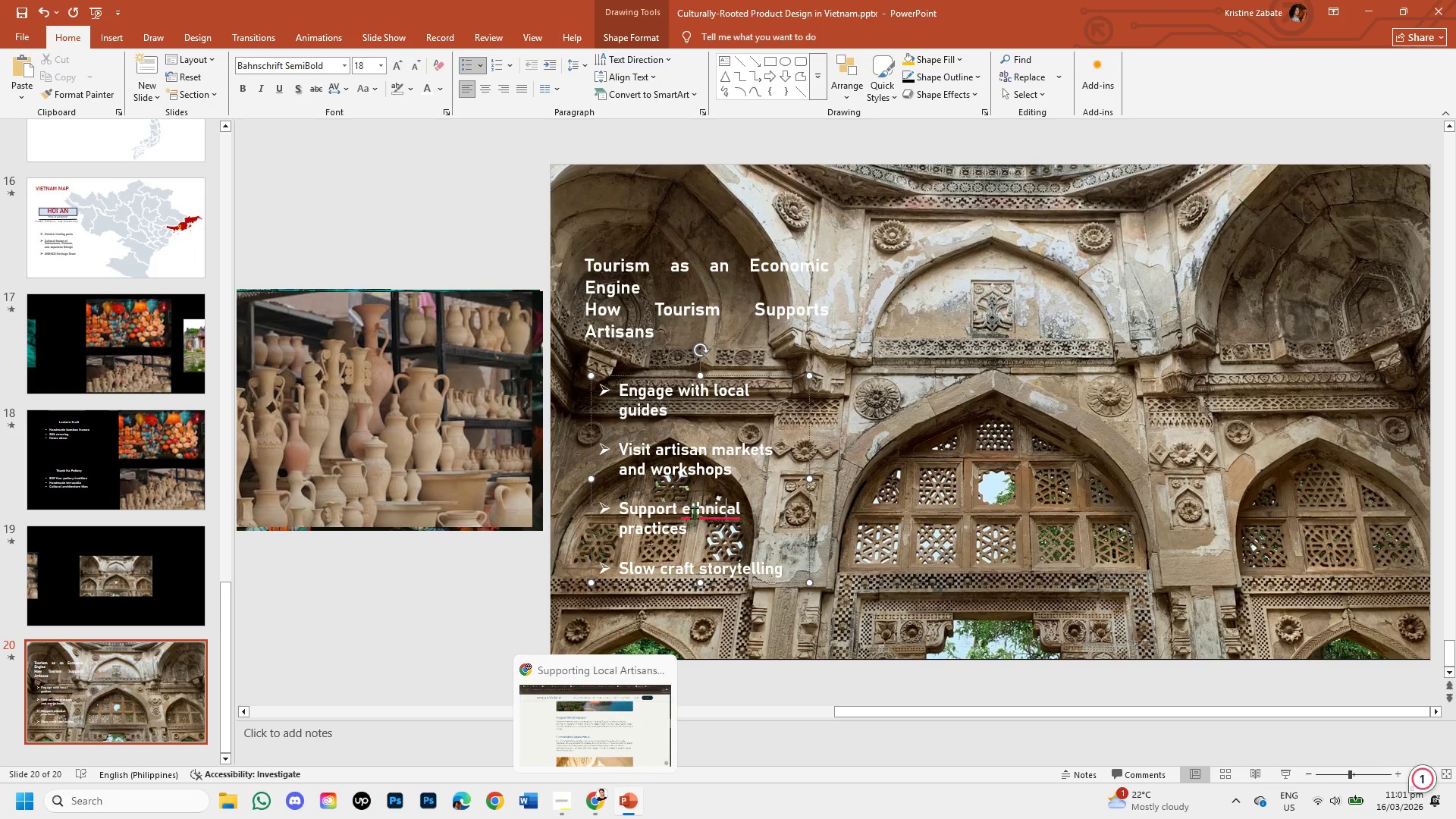 
left_click([694, 513])
 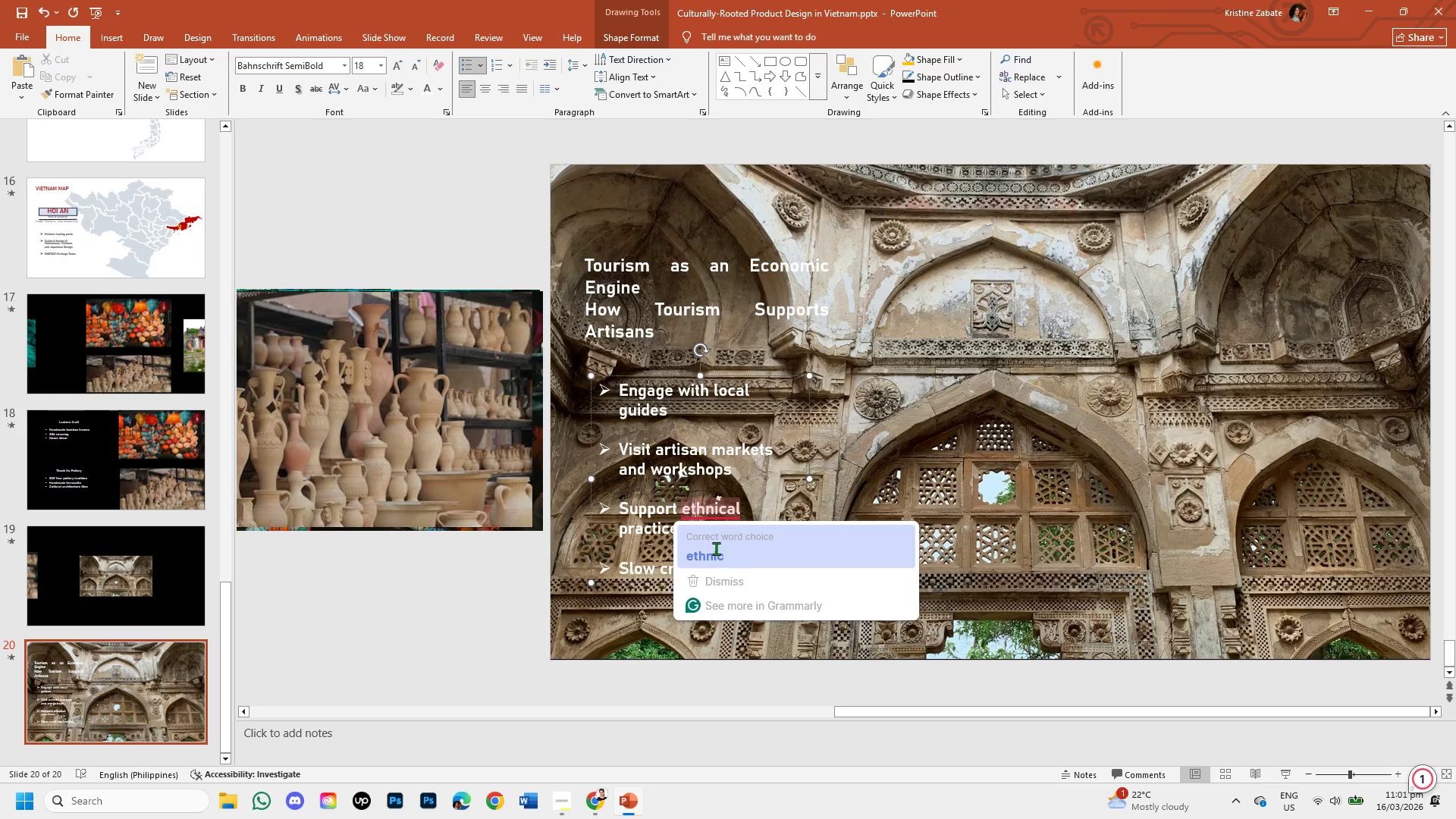 
left_click([716, 548])
 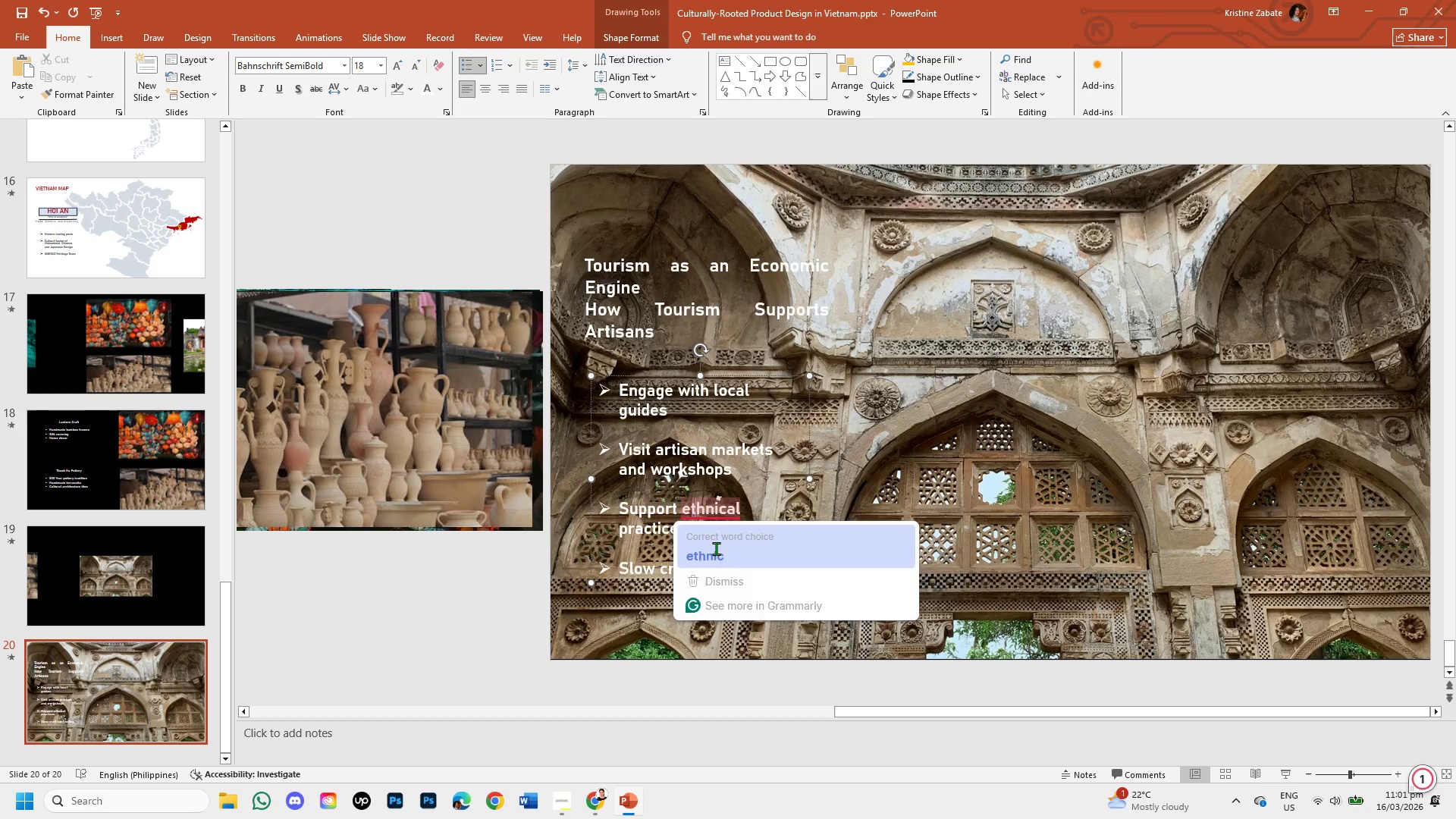 
hold_key(key=Insert, duration=3.44)
 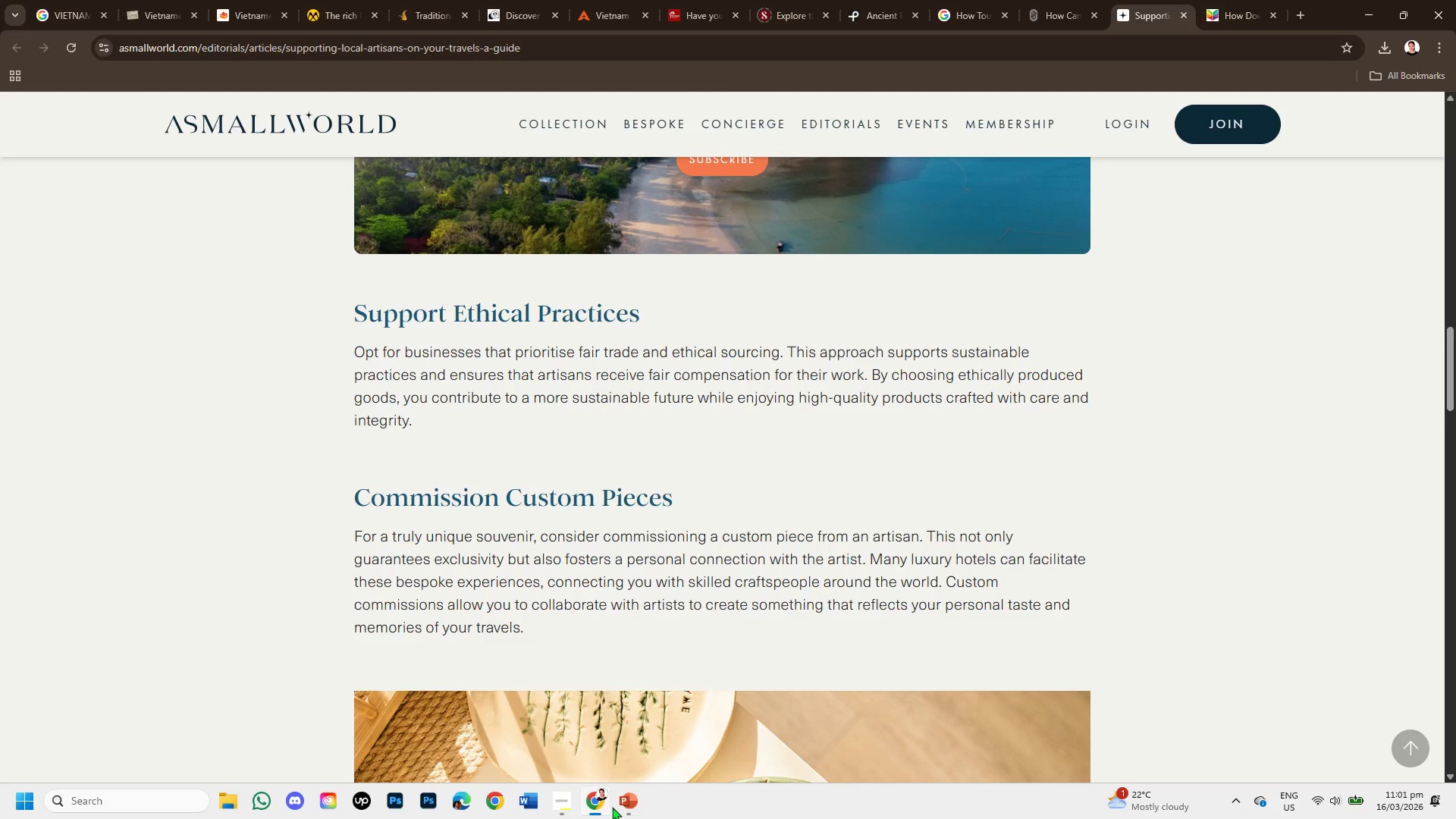 
key(Shift+ShiftLeft)
 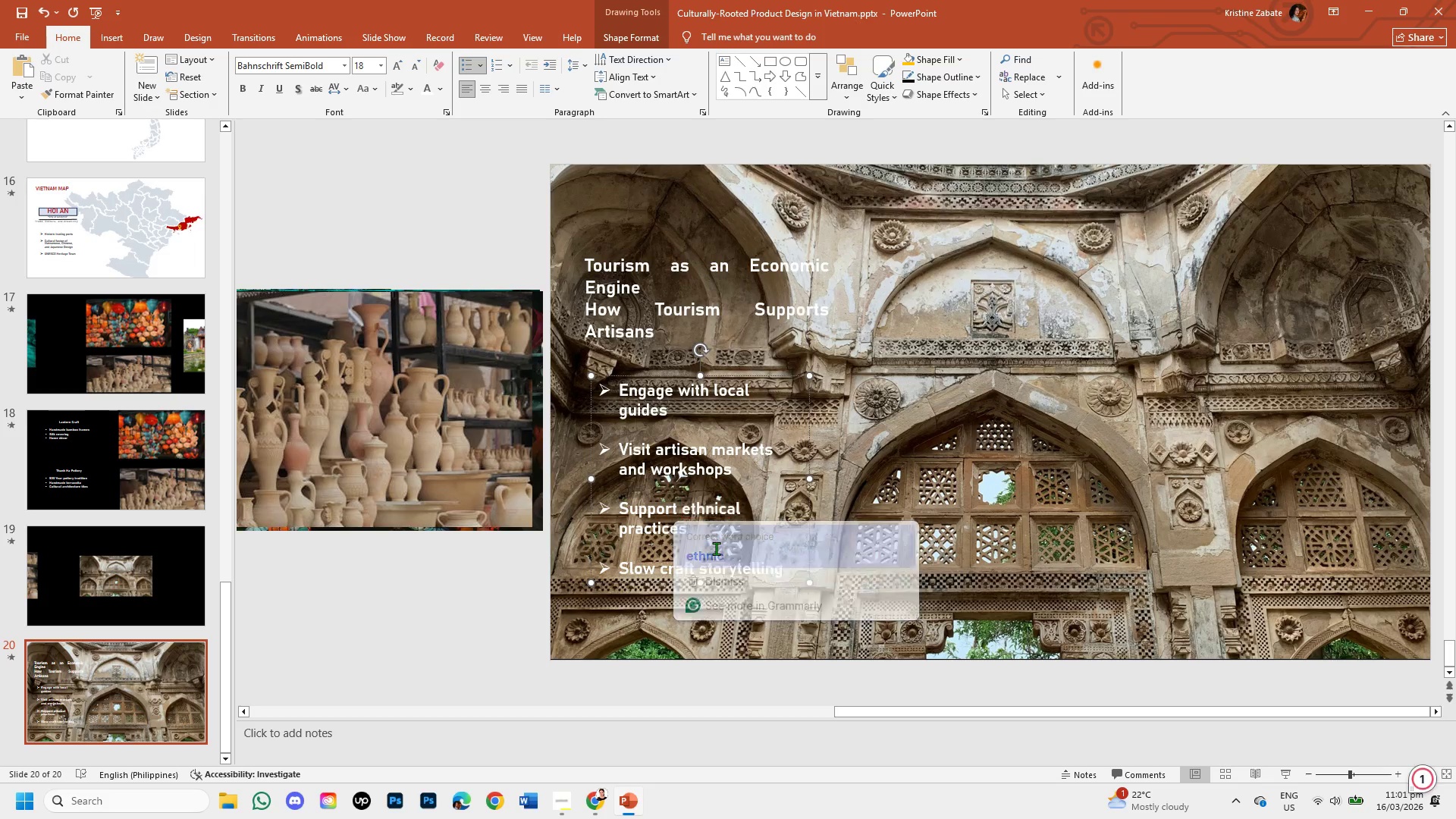 
key(Shift+ArrowRight)
 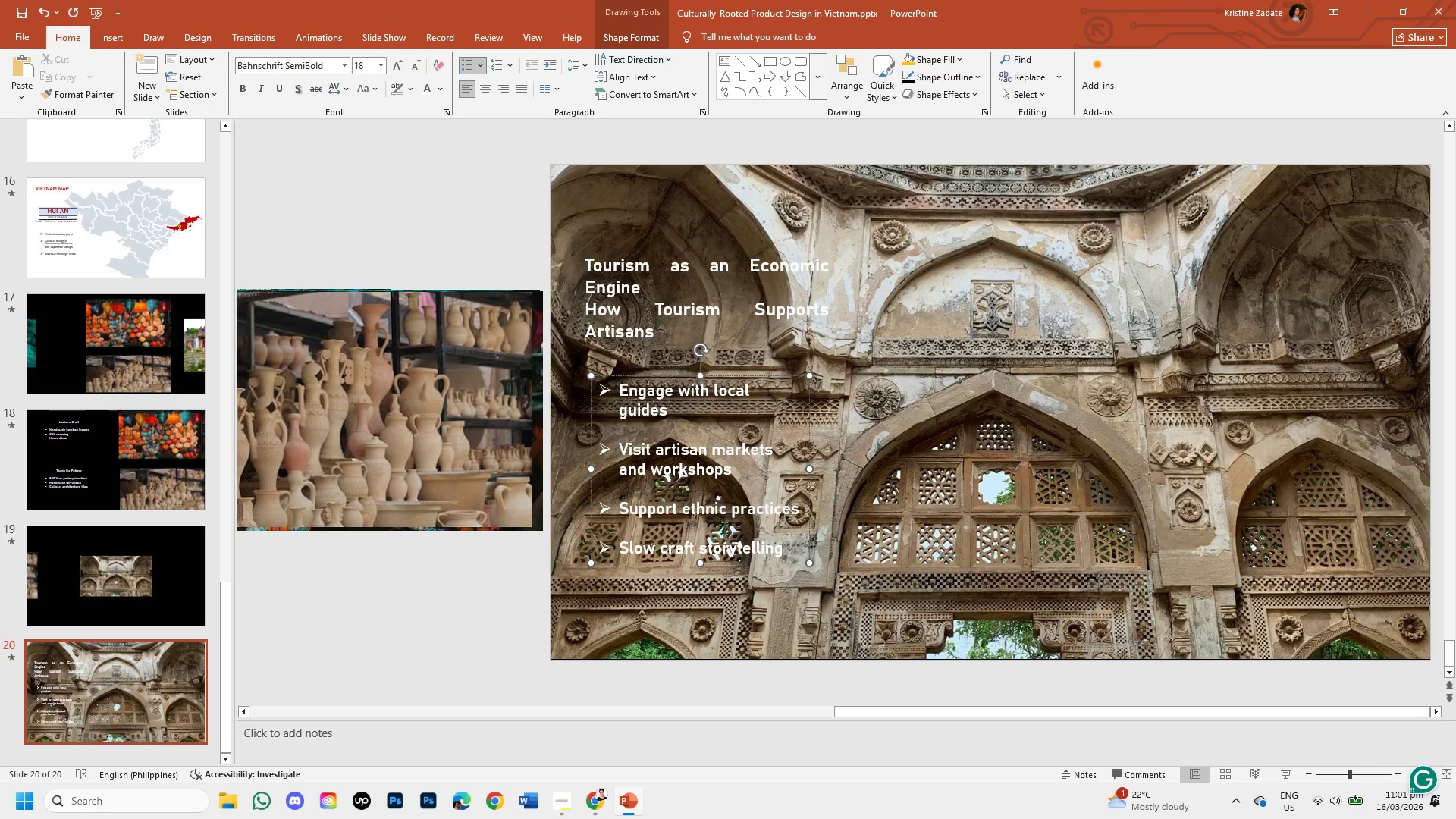 
key(Shift+ArrowRight)
 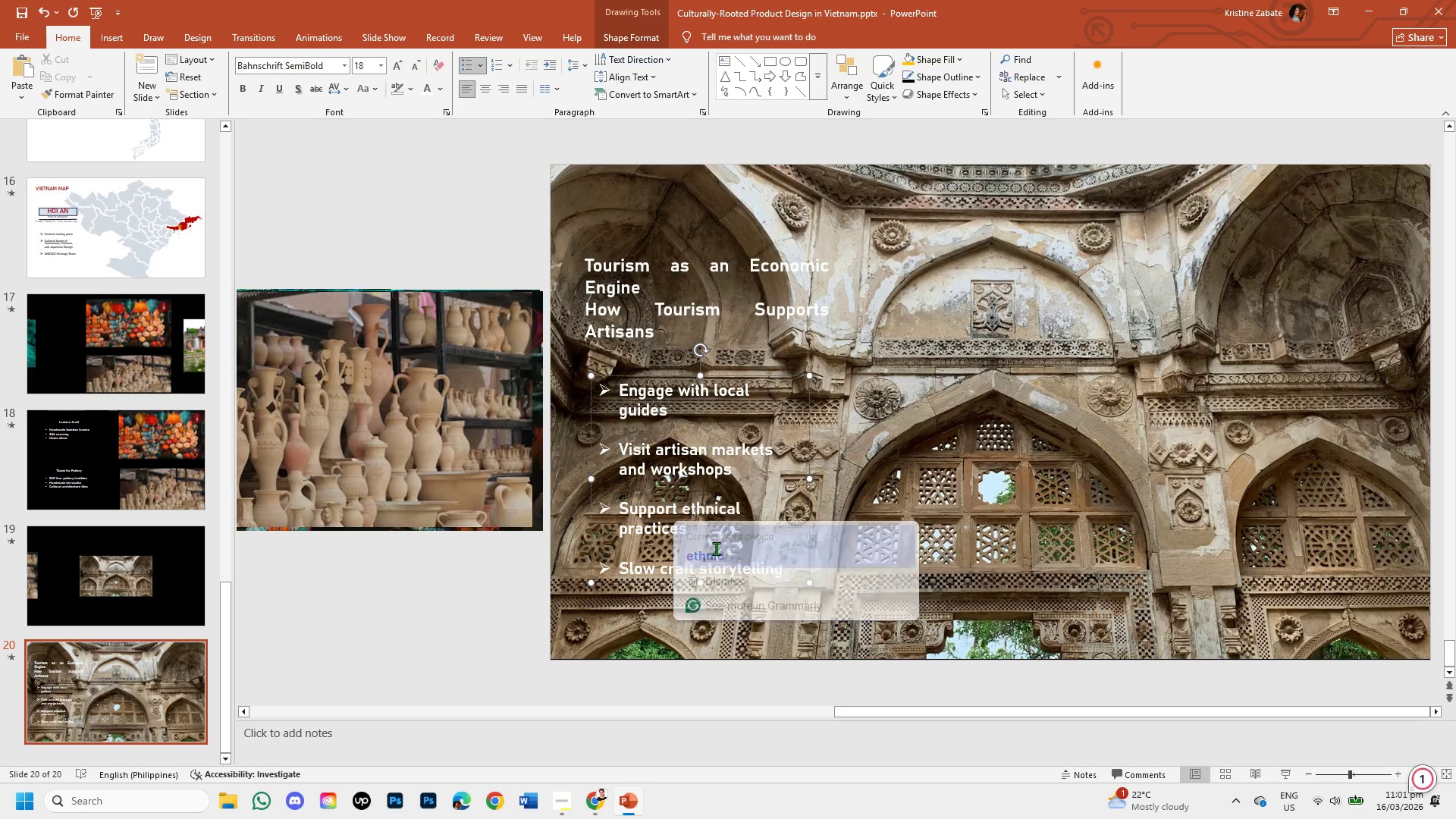 
key(Shift+ArrowRight)
 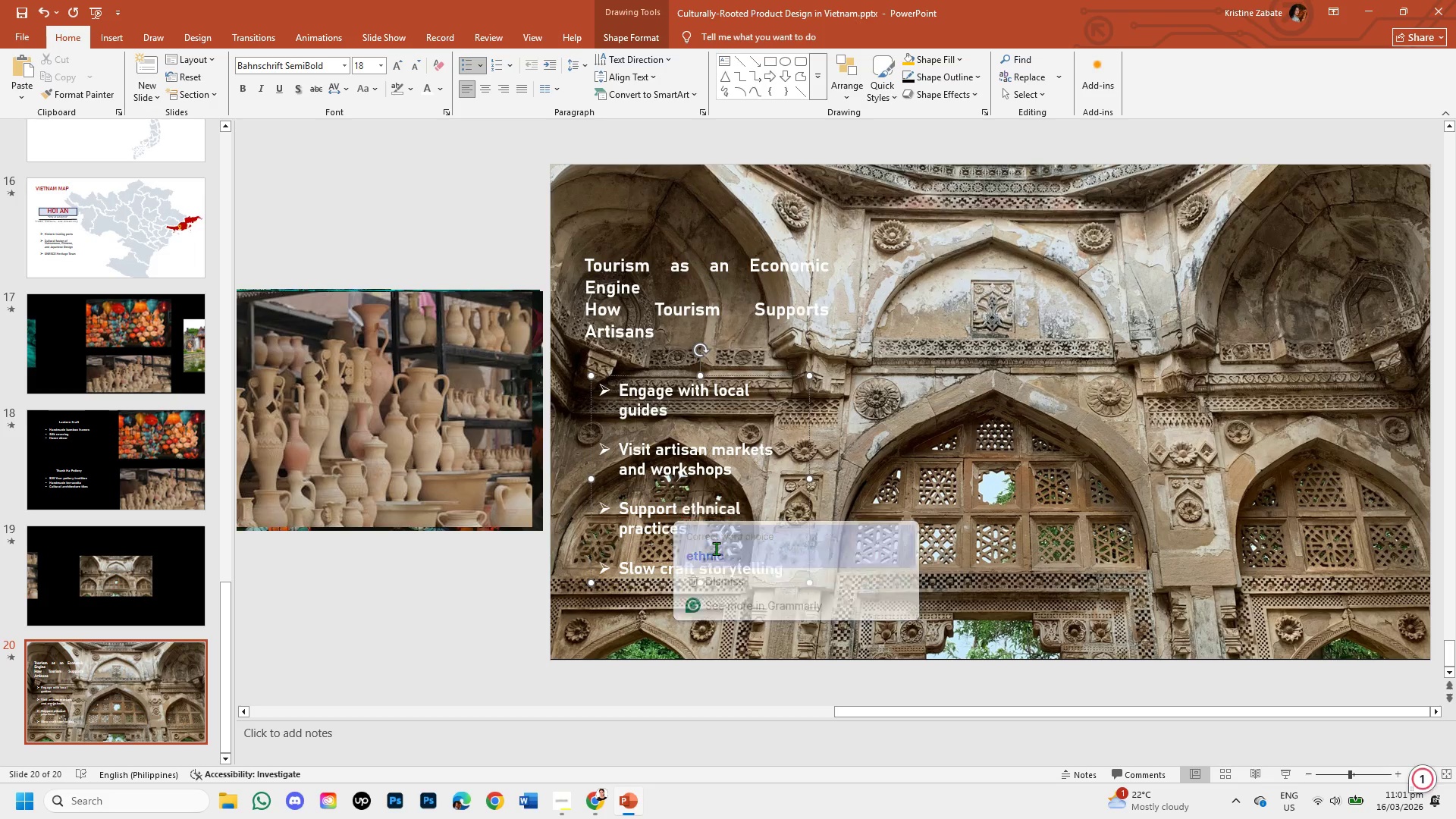 
key(Shift+ArrowRight)
 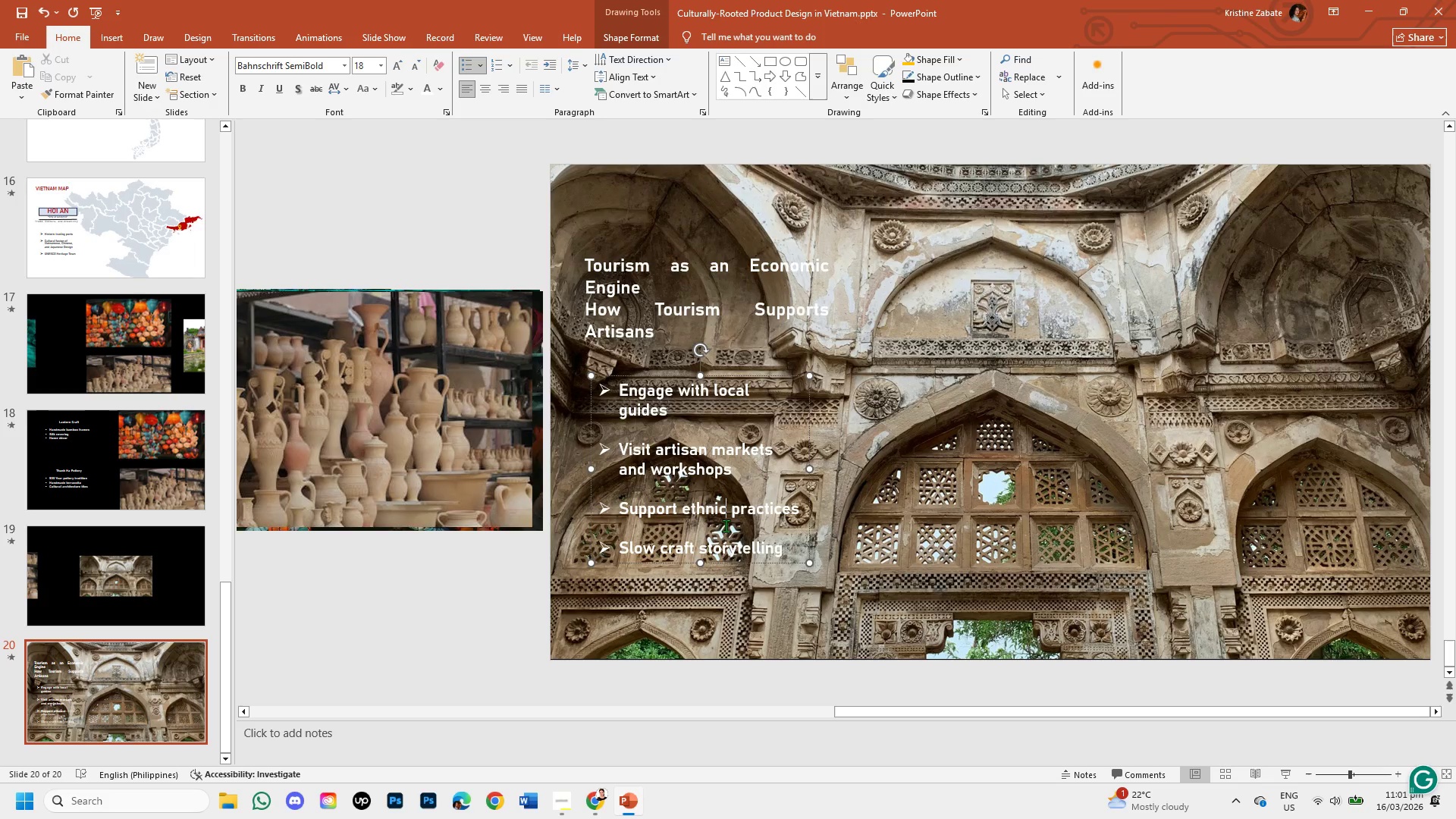 
key(Shift+ArrowRight)
 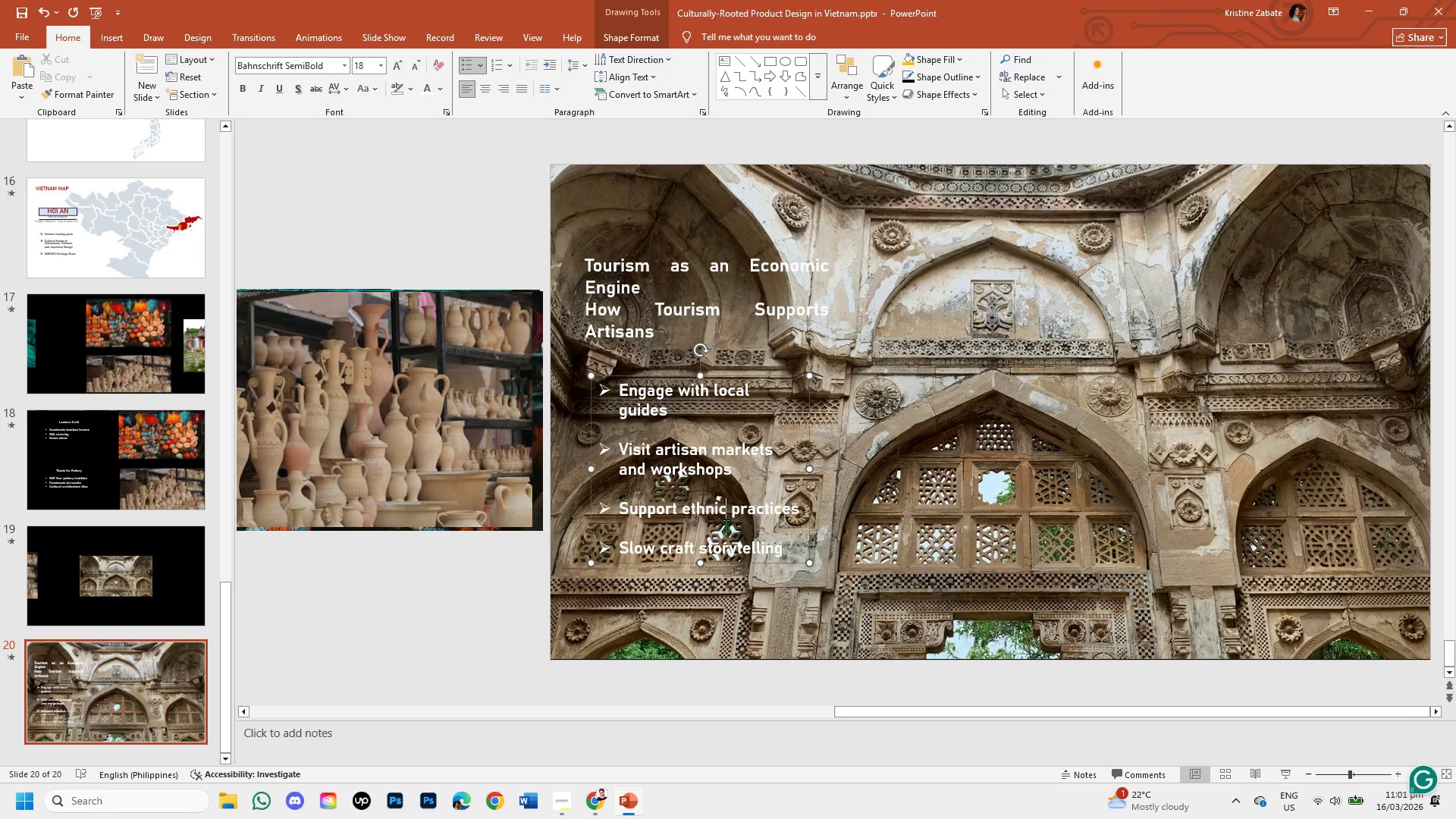 
key(Shift+ArrowRight)
 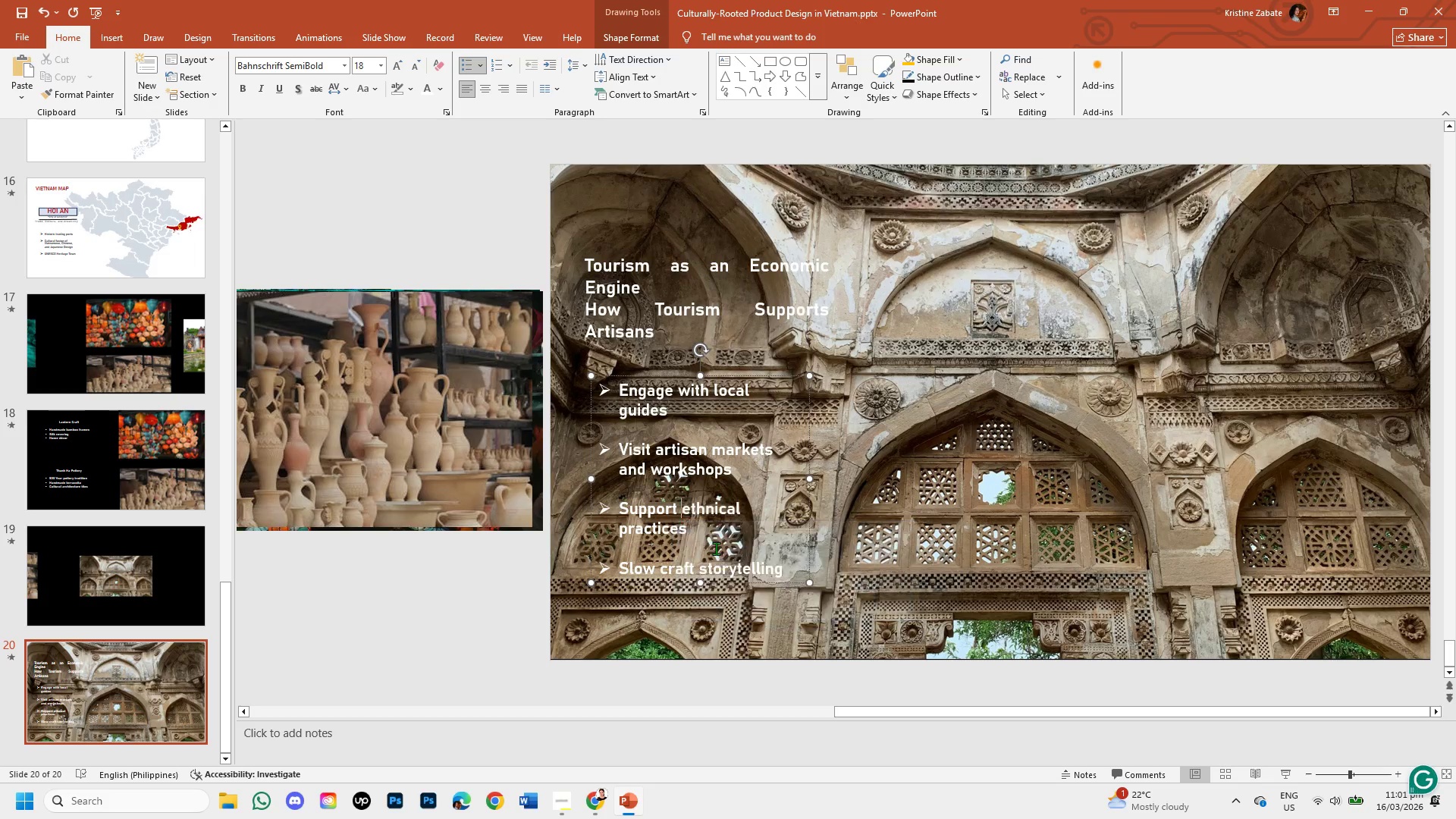 
key(Shift+ArrowRight)
 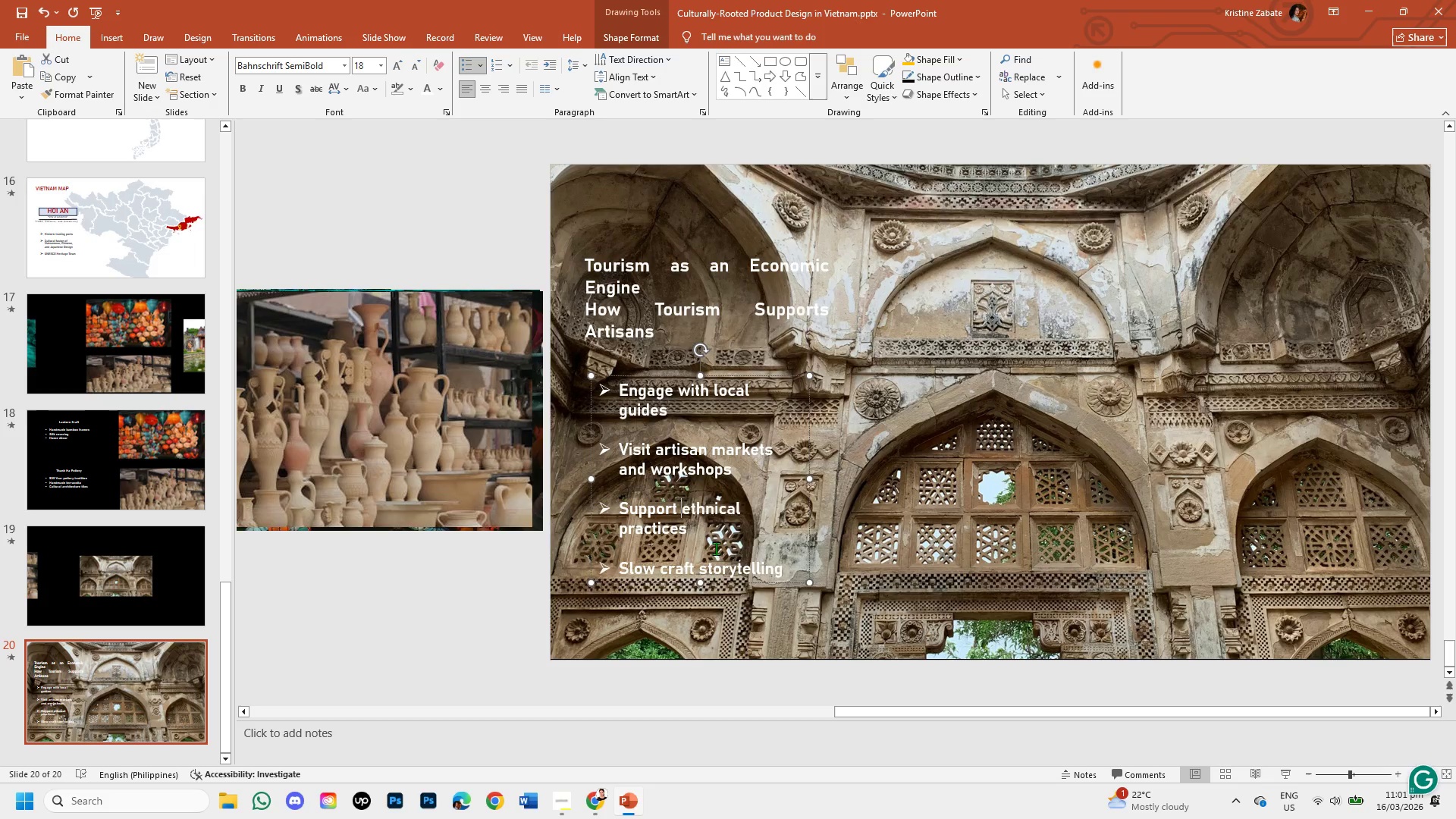 
key(Shift+ArrowRight)
 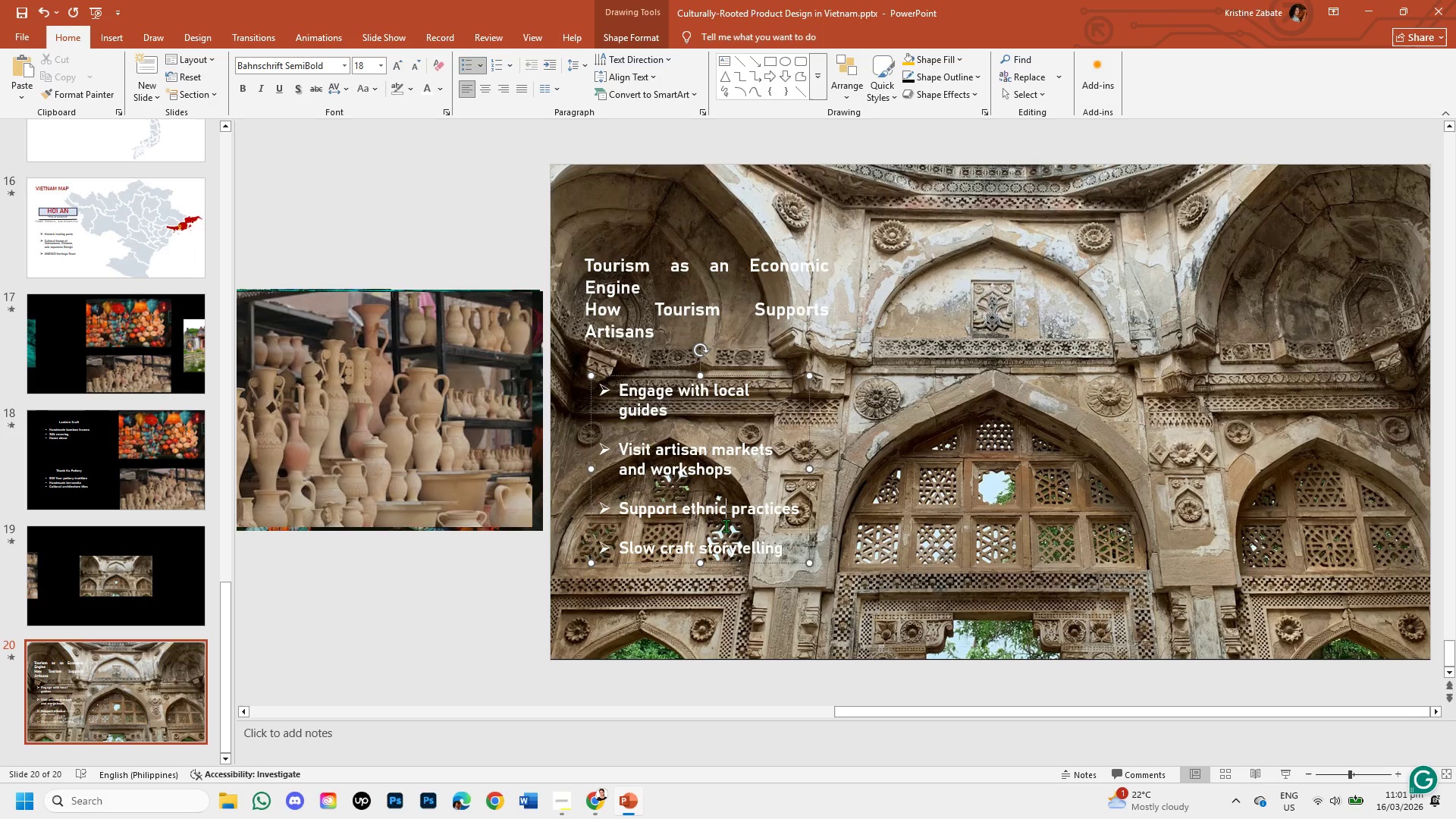 
key(Unknown)
 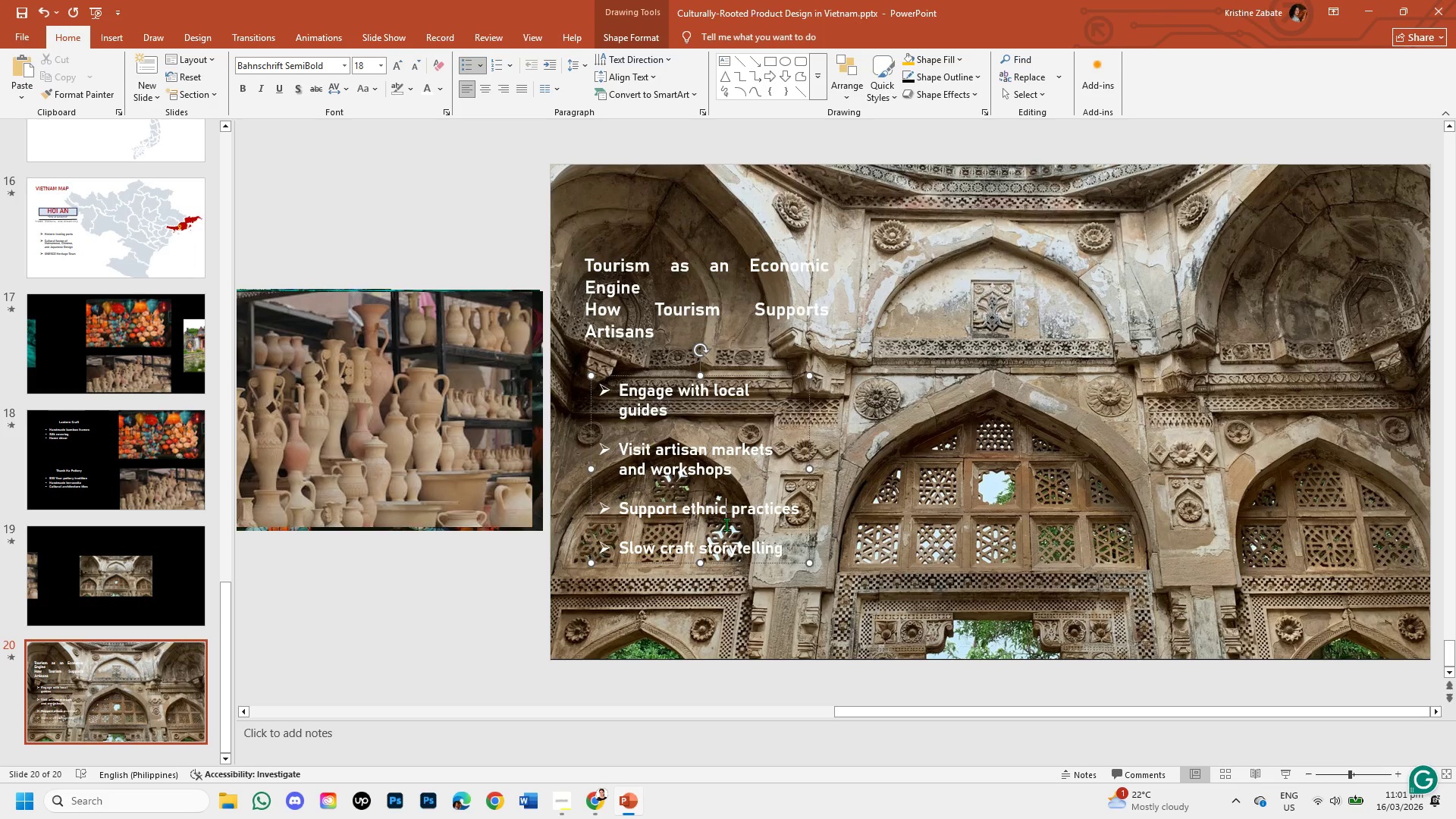 
key(Unknown)
 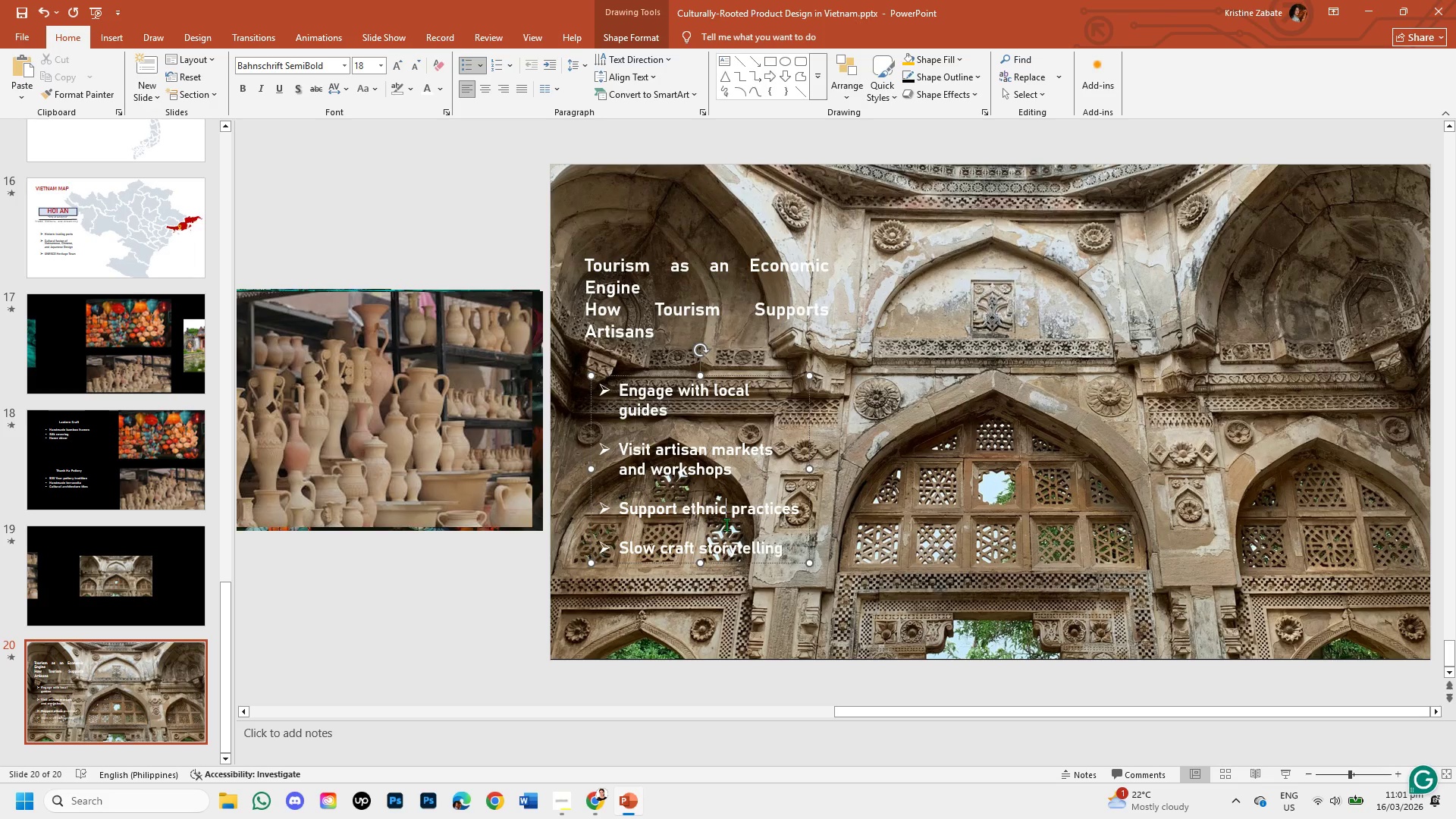 
key(Unknown)
 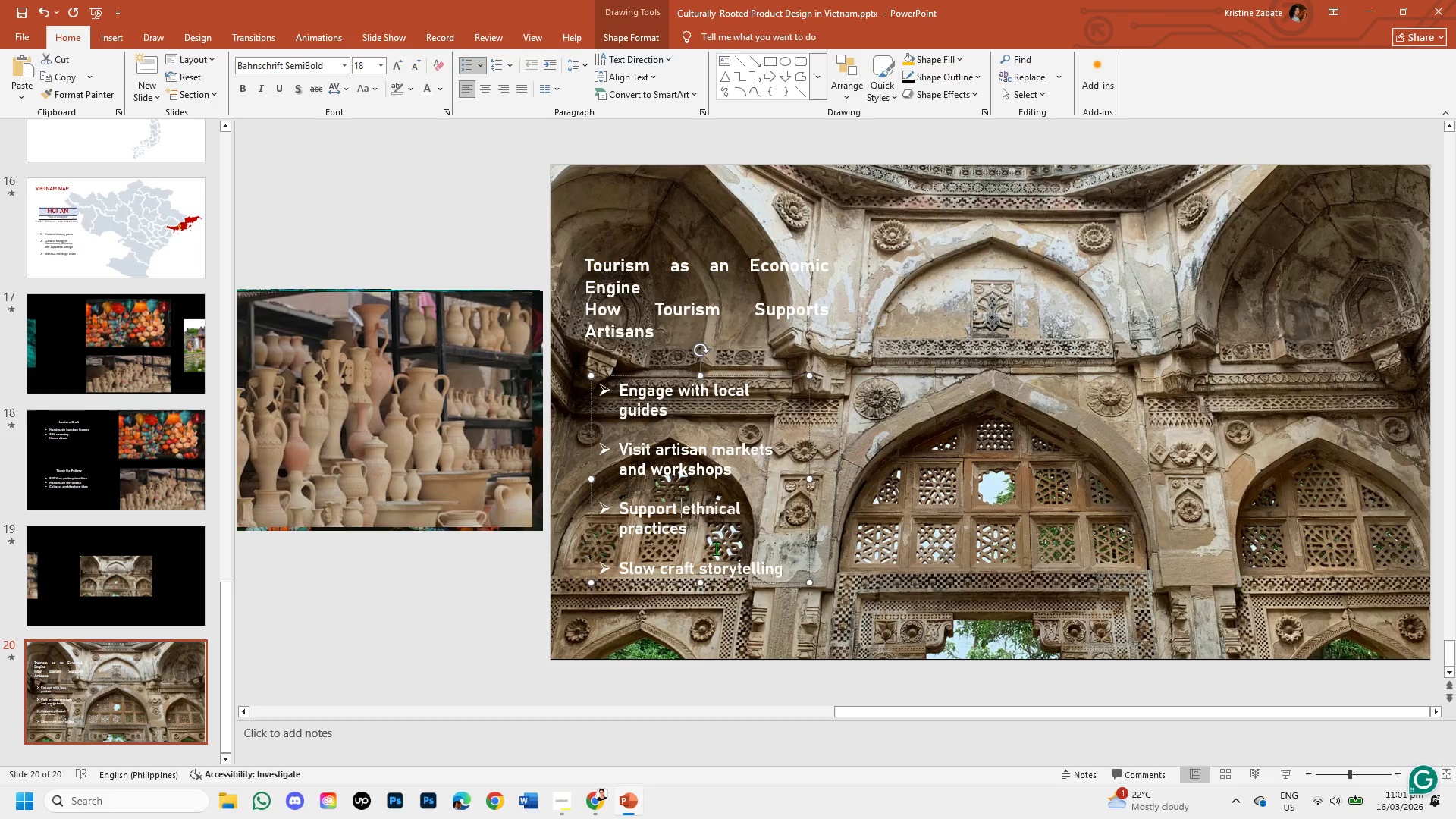 
key(Unknown)
 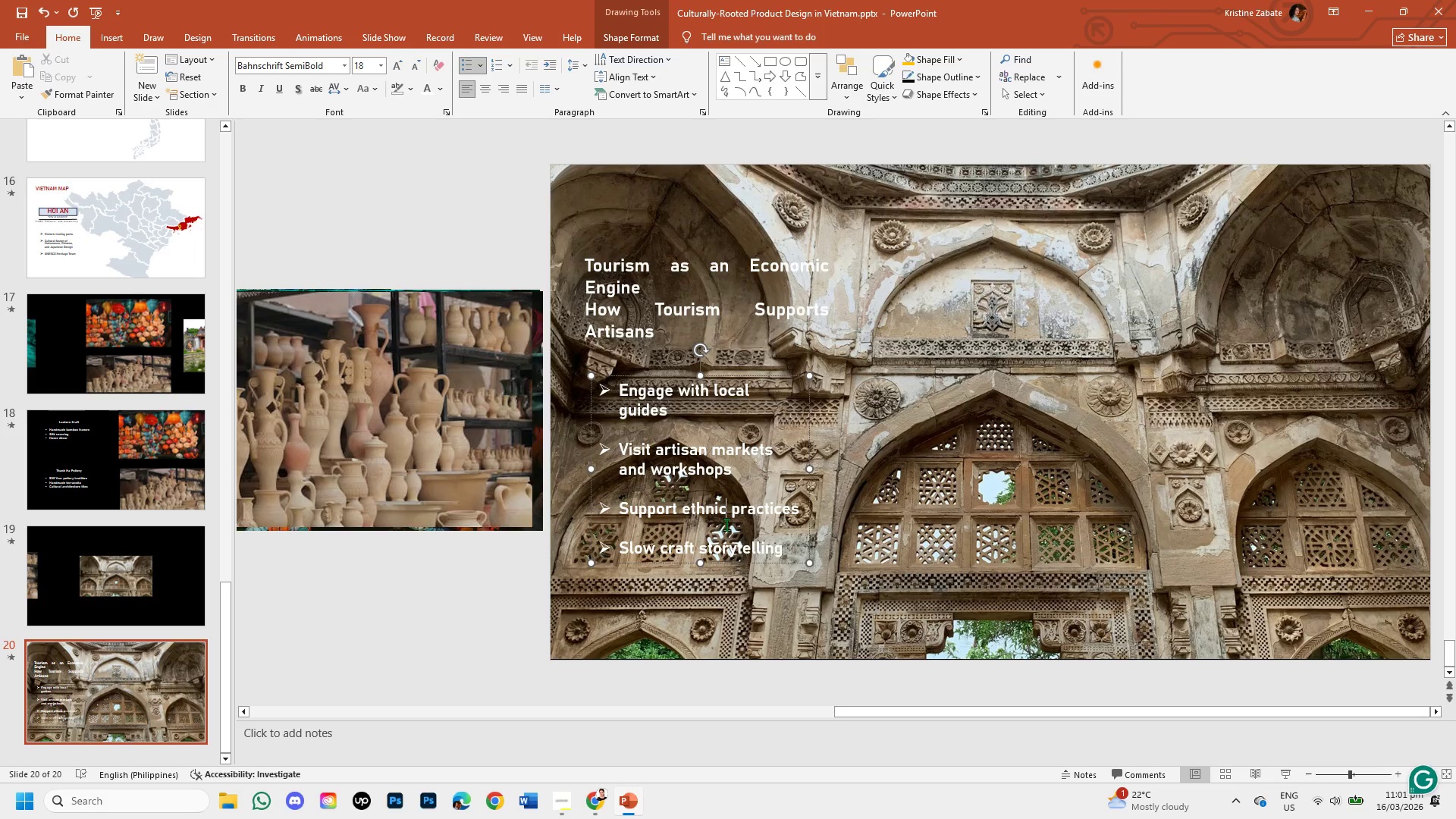 
key(Unknown)
 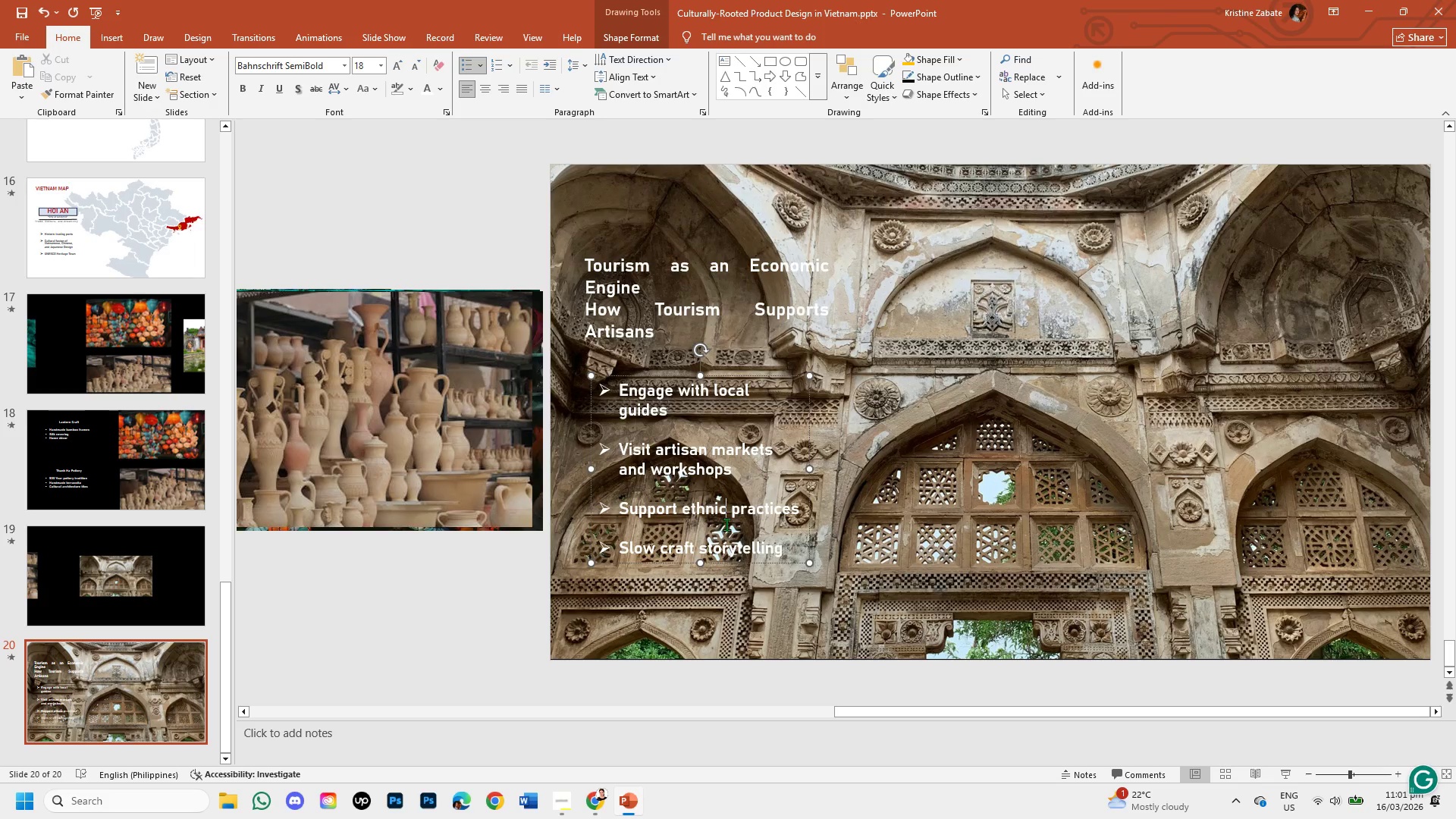 
key(Unknown)
 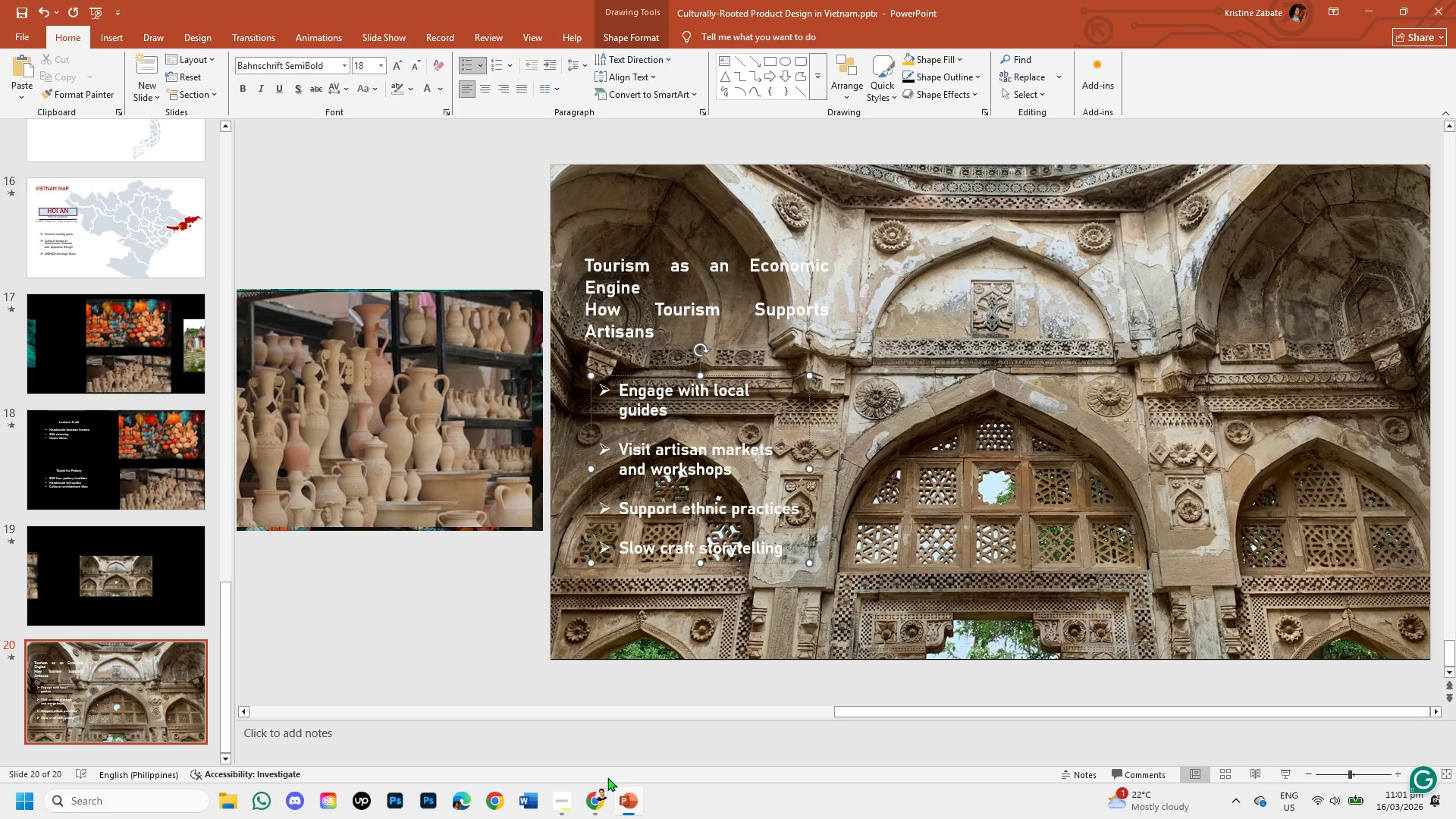 
left_click([597, 806])
 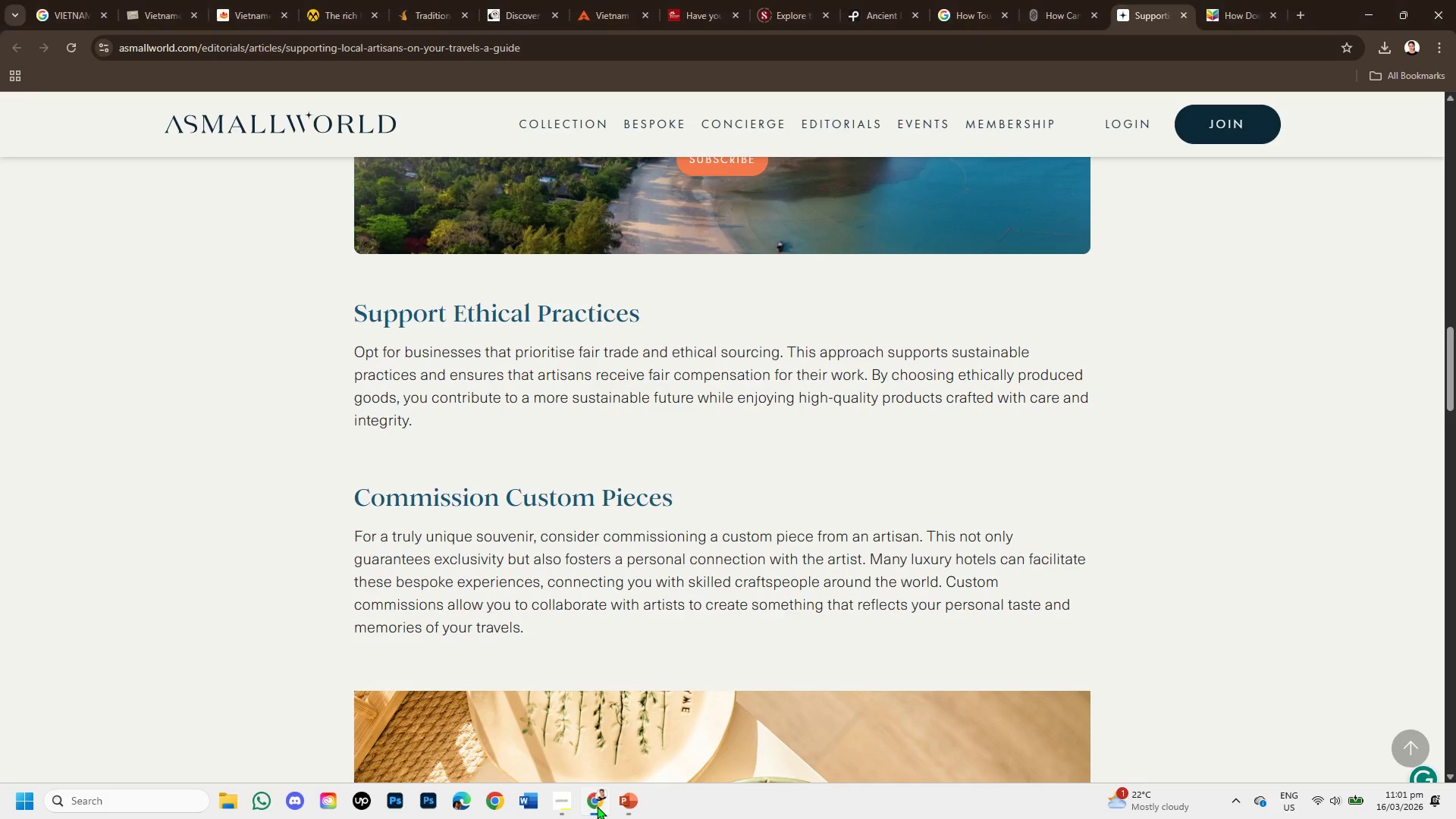 
left_click([620, 809])
 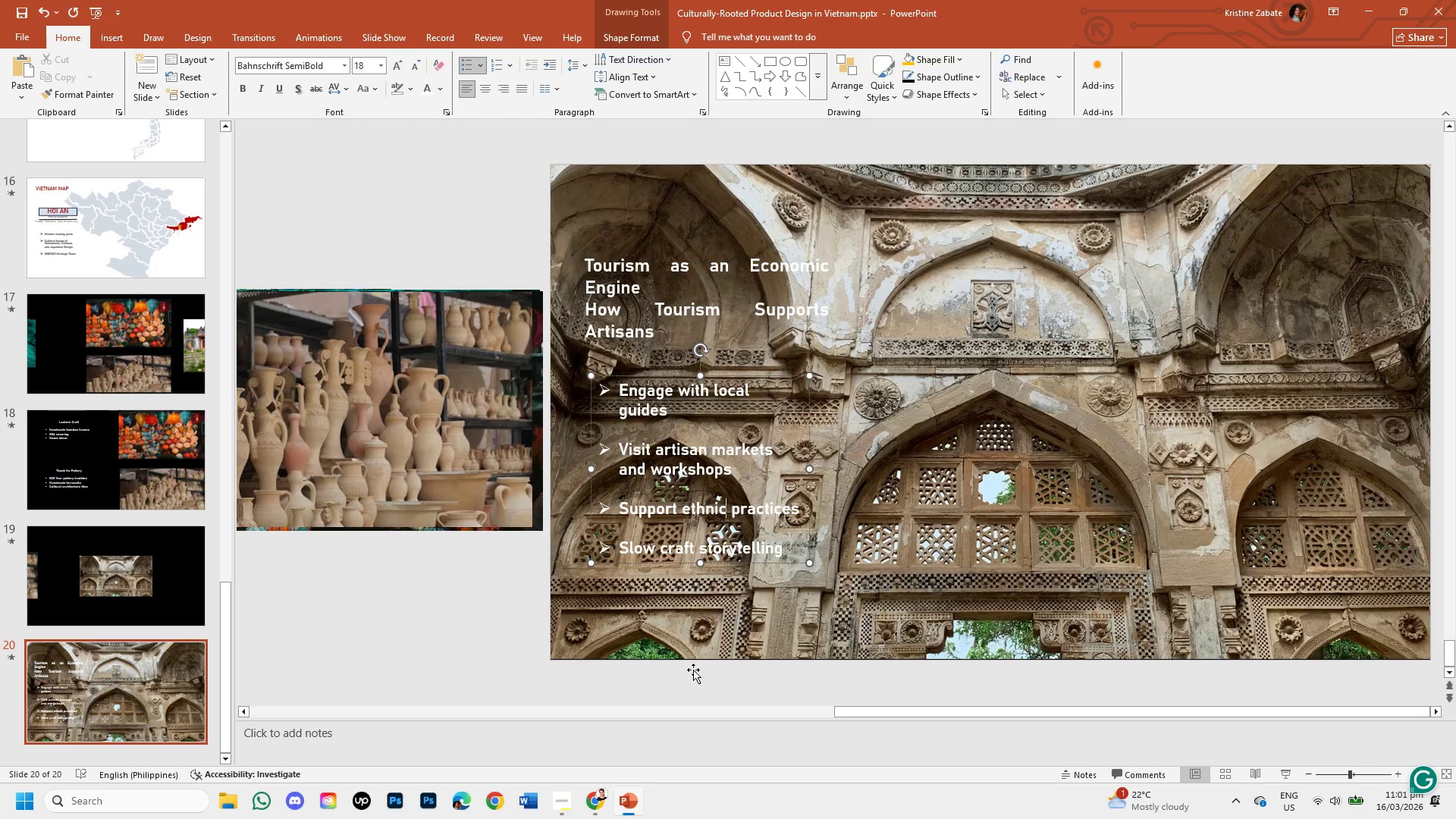 
left_click([601, 801])
 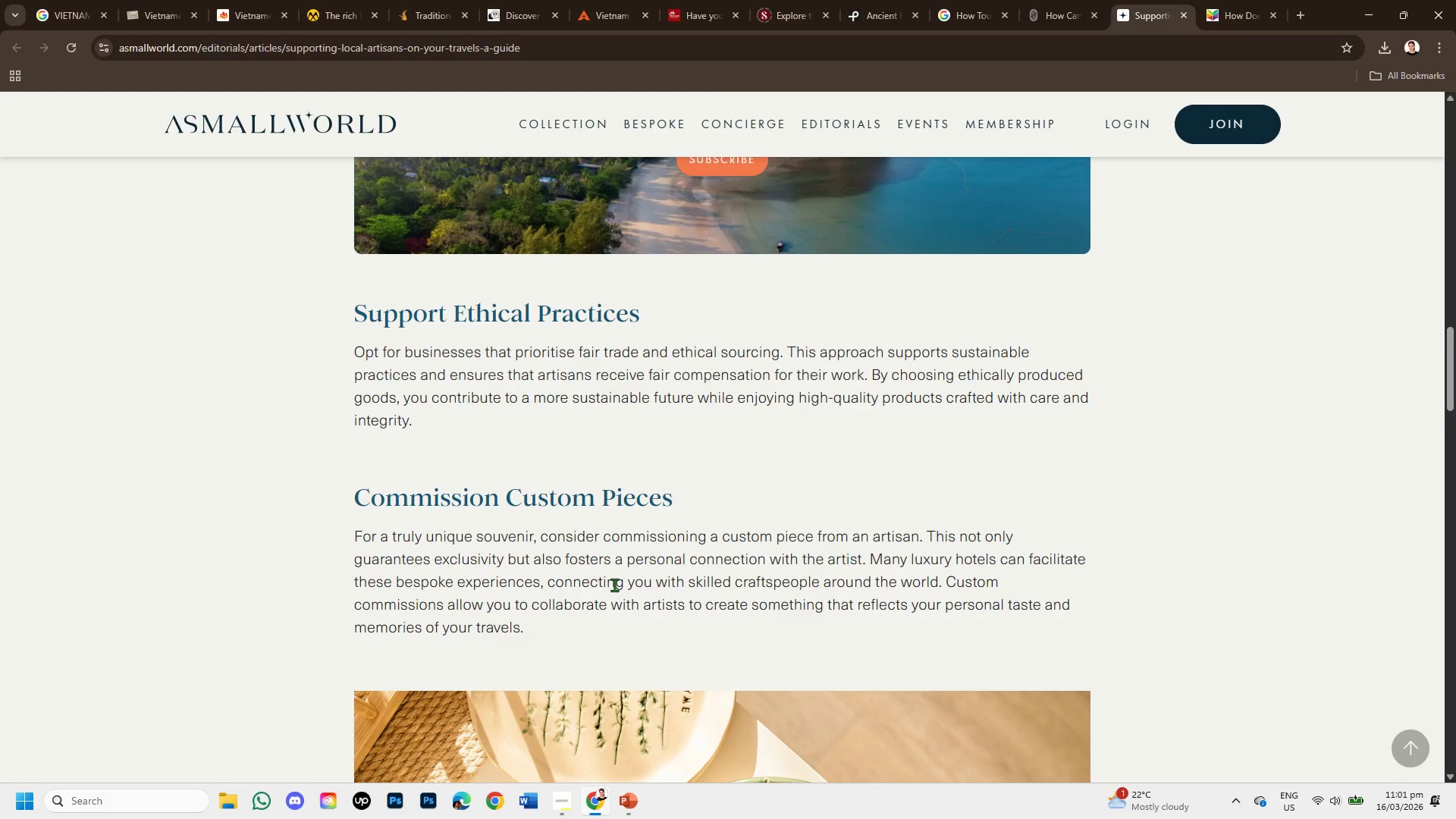 
scroll: coordinate [614, 585], scroll_direction: down, amount: 5.0
 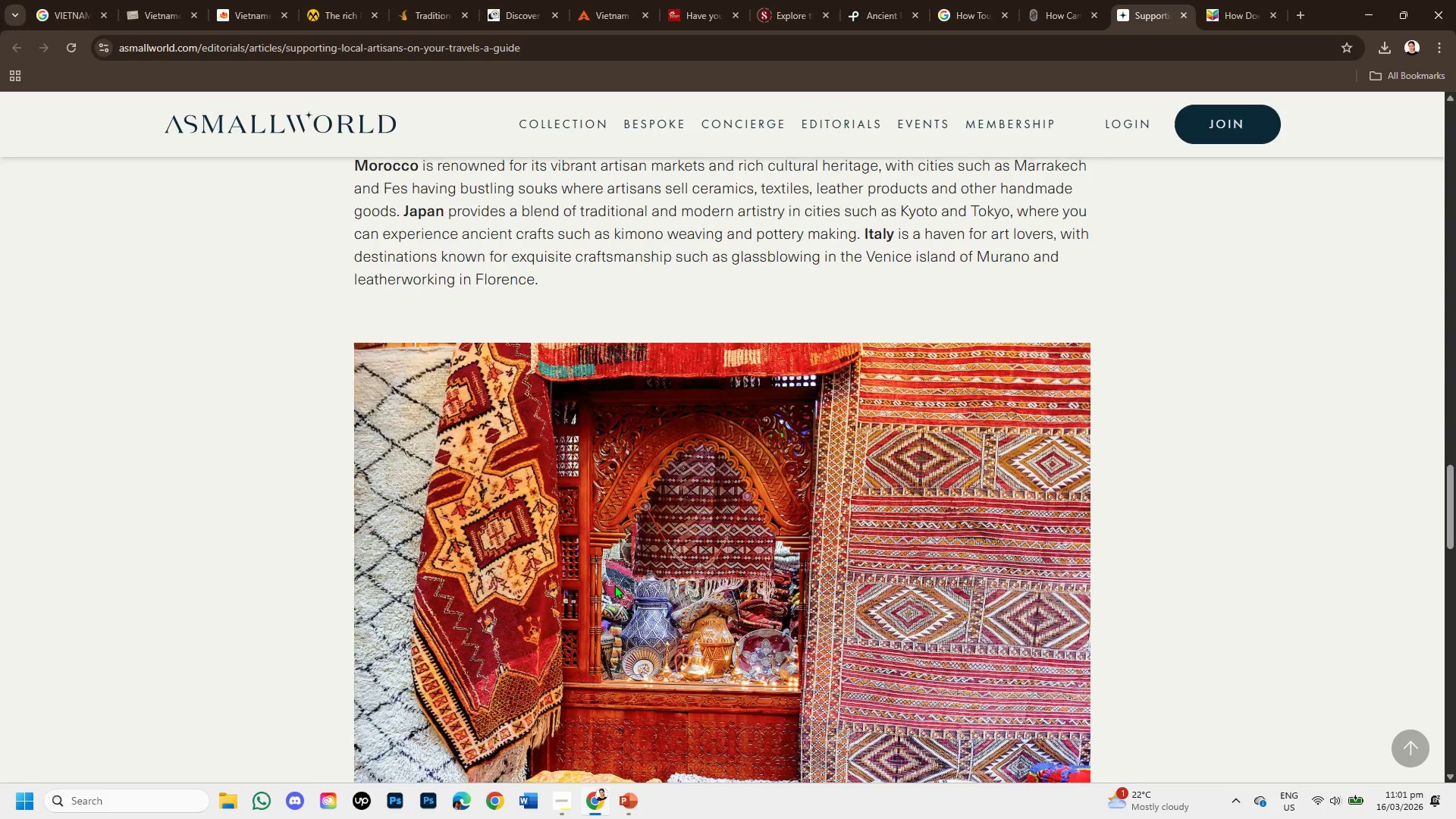 
scroll: coordinate [624, 579], scroll_direction: up, amount: 5.0
 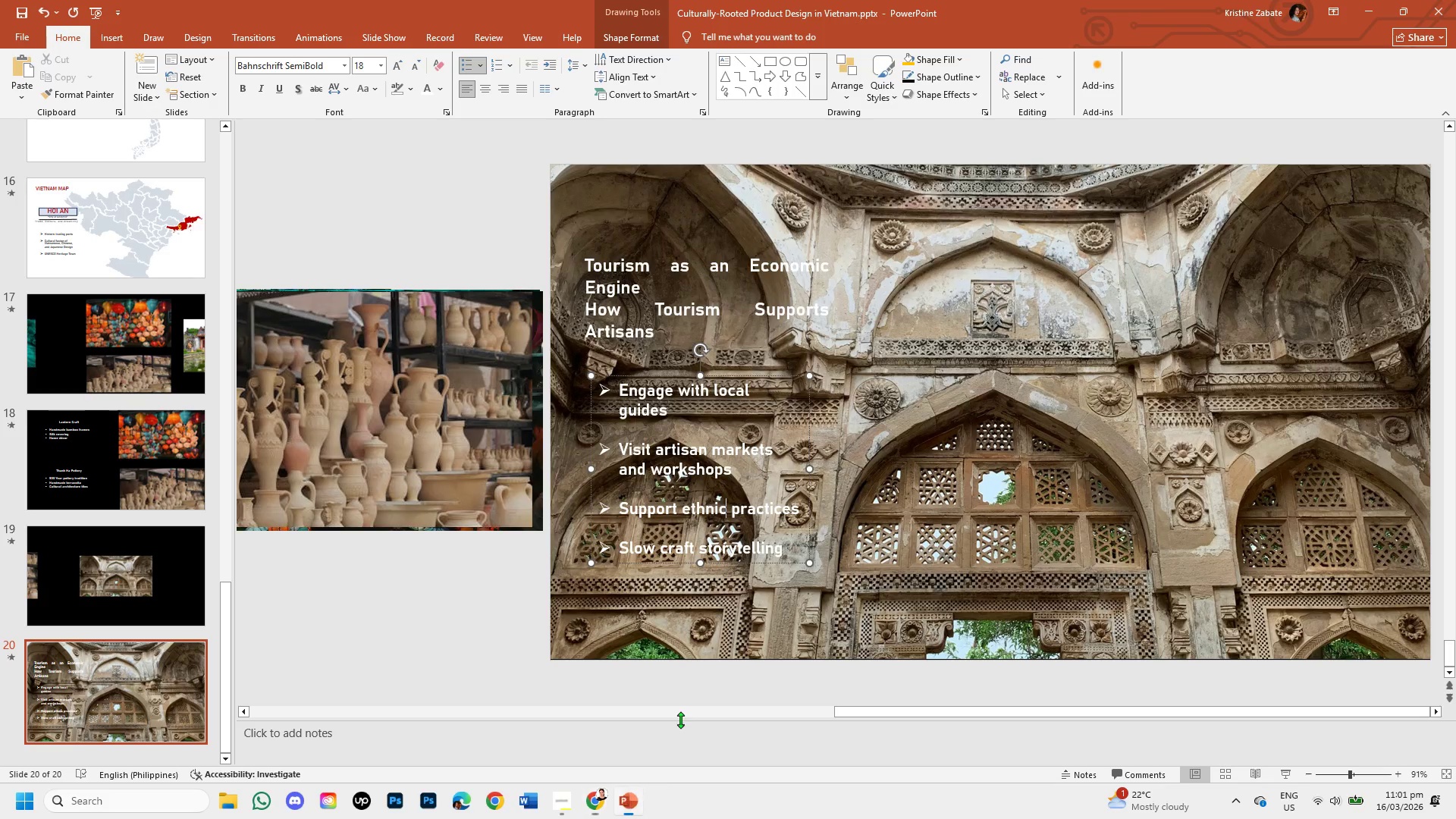 
left_click([786, 546])
 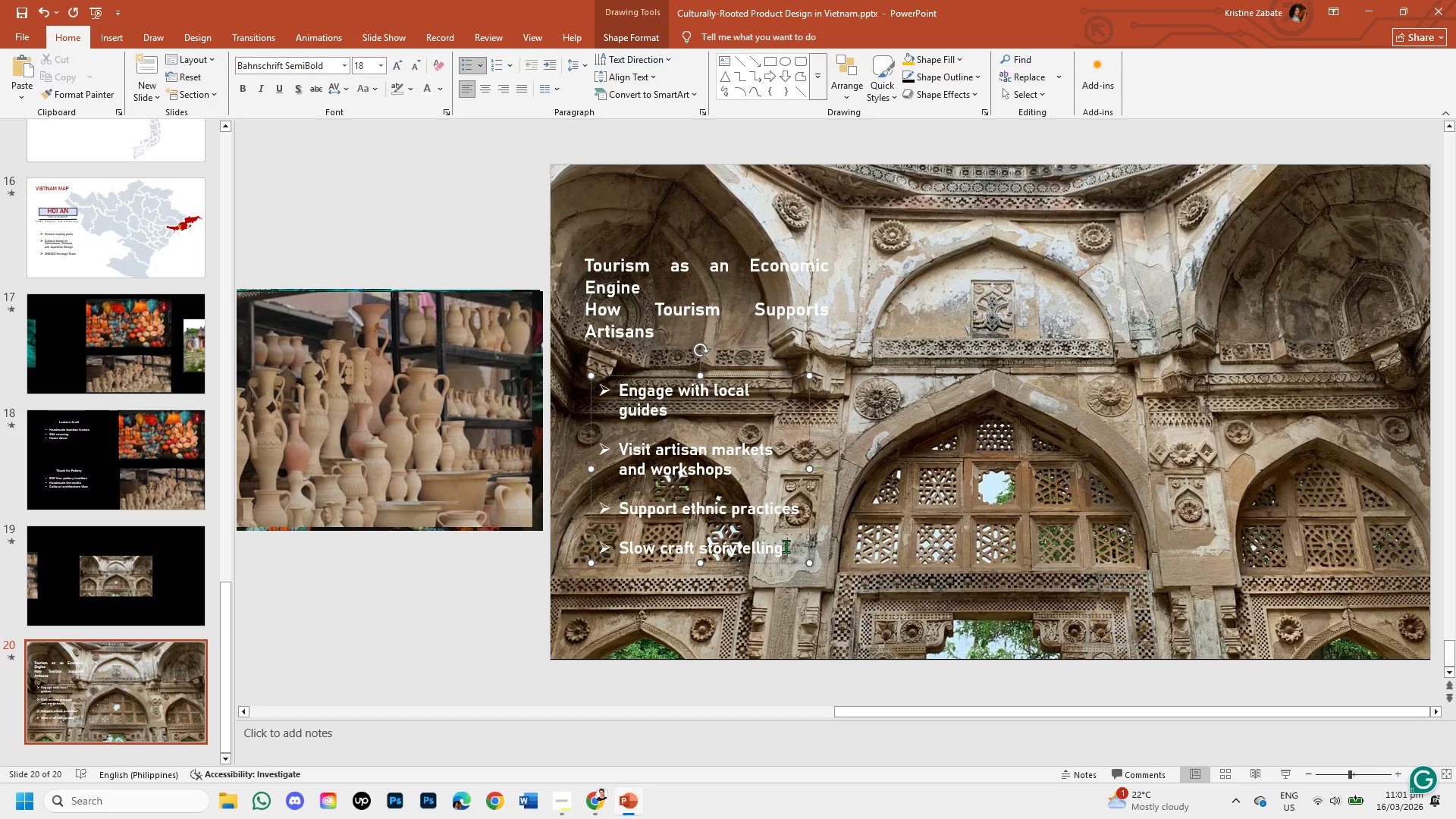 
left_click_drag(start_coordinate=[786, 546], to_coordinate=[709, 554])
 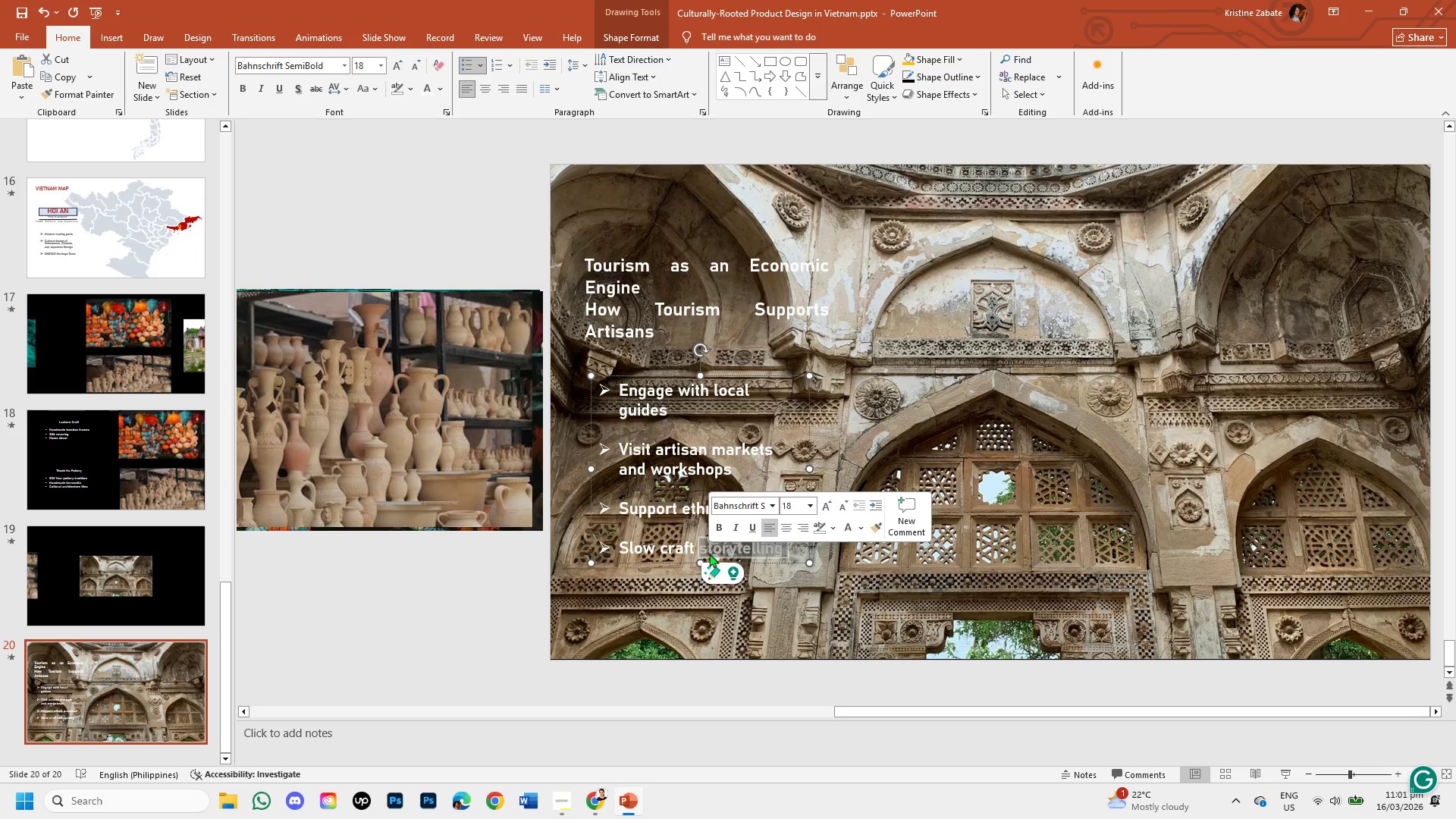 
hold_key(key=Backspace, duration=0.58)
 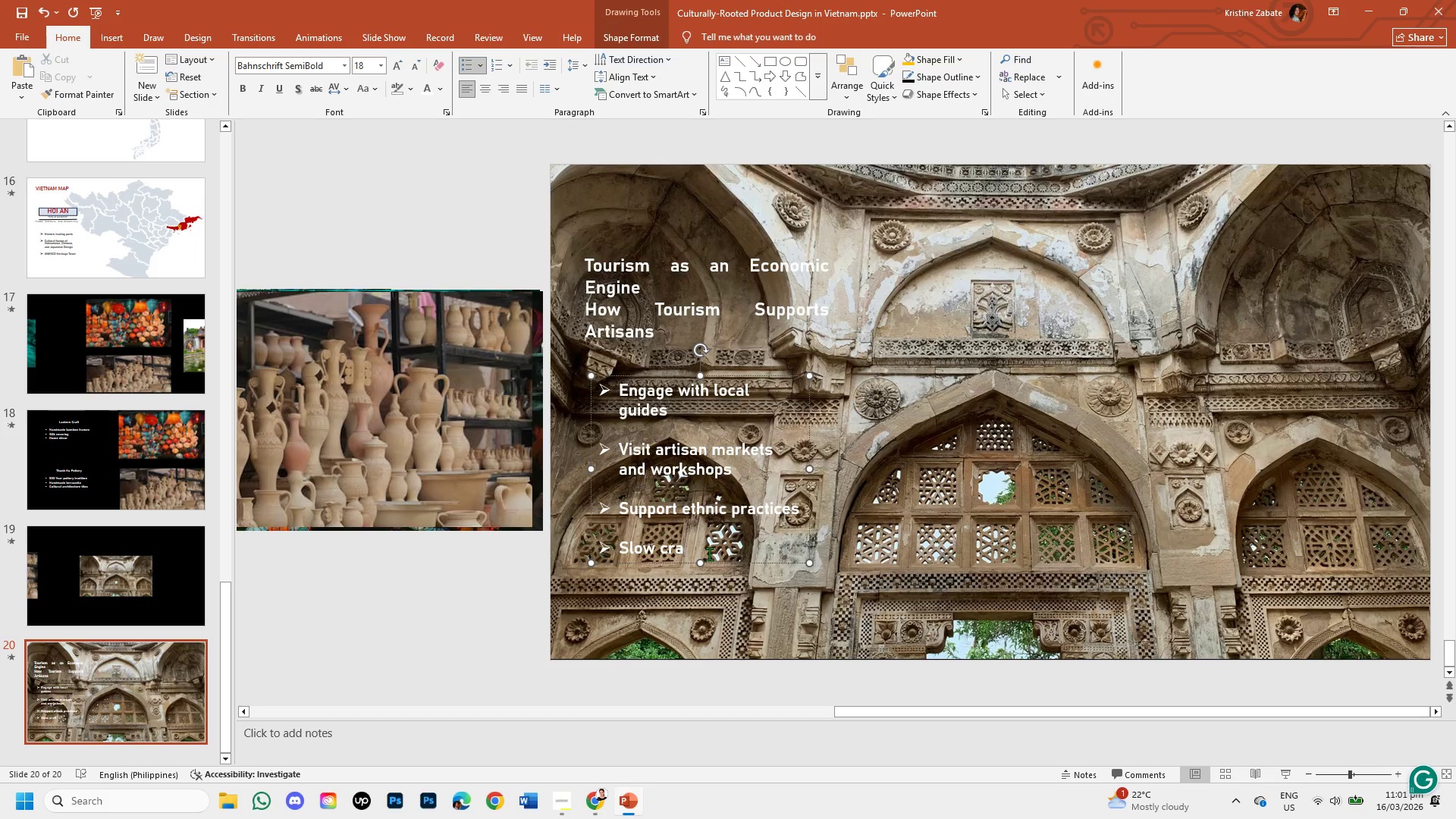 
key(Backspace)
key(Backspace)
key(Backspace)
key(Backspace)
key(Backspace)
key(Backspace)
key(Backspace)
key(Backspace)
type(Commision )
 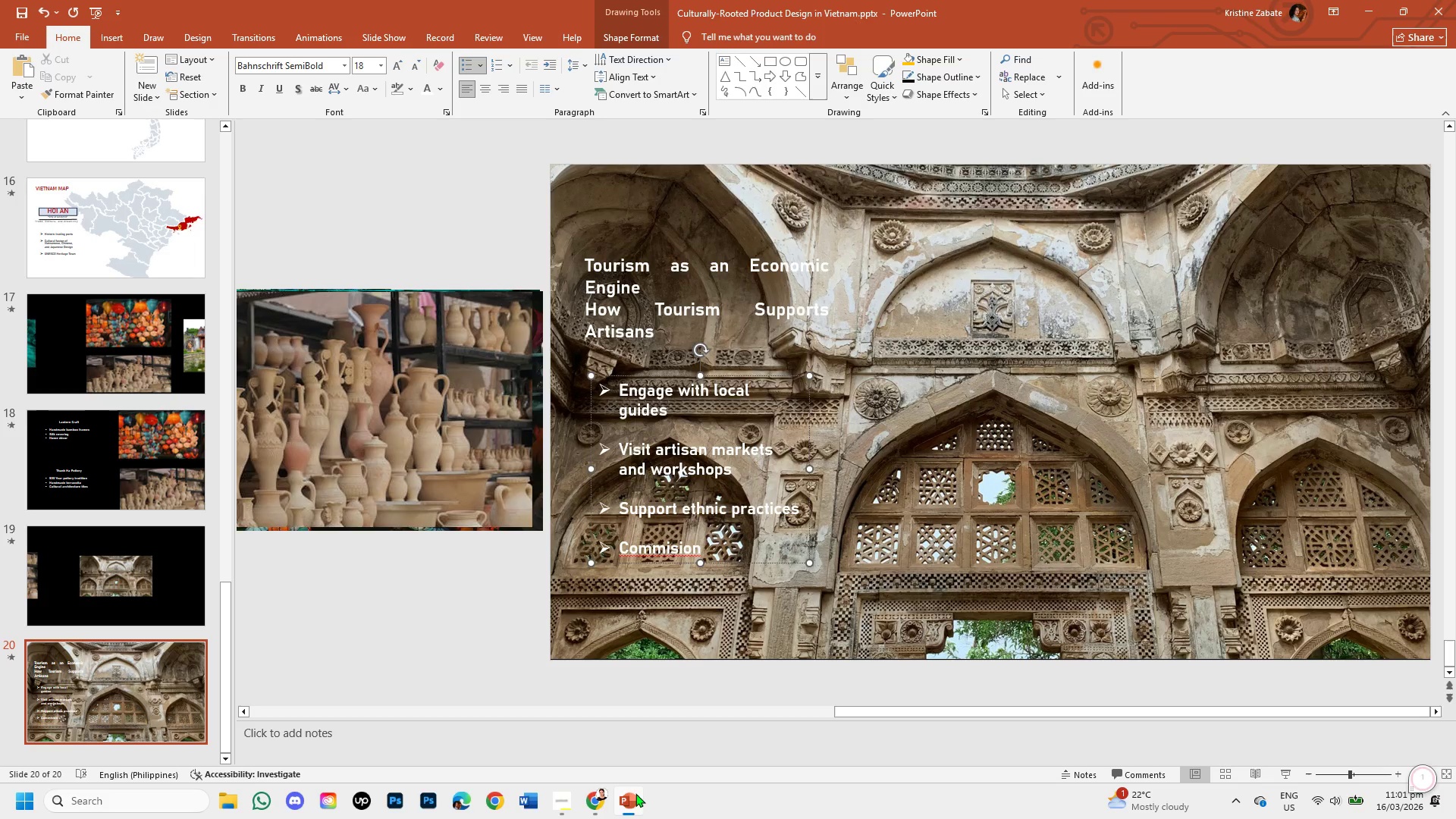 
left_click([604, 800])
 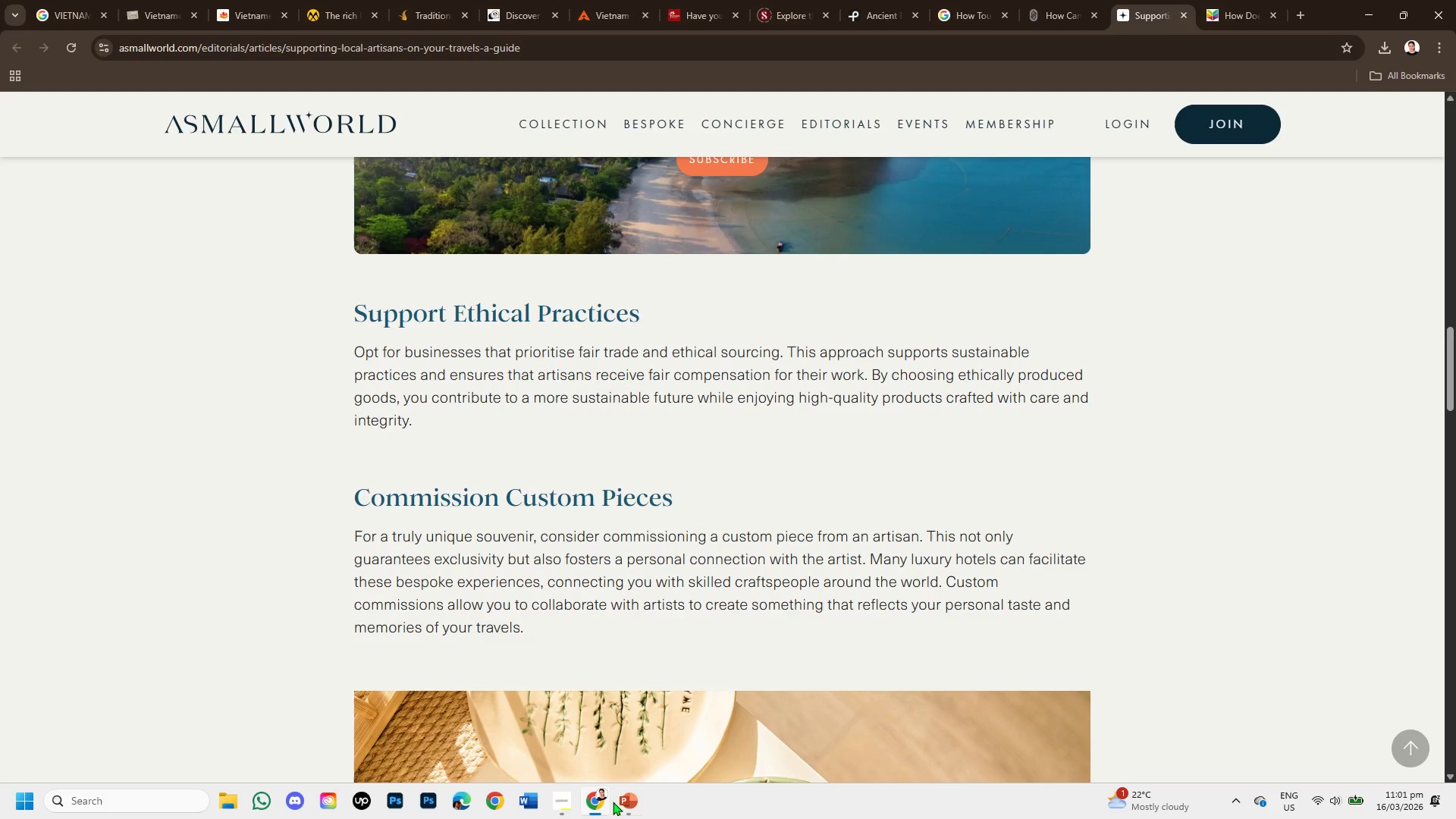 
left_click([617, 802])
 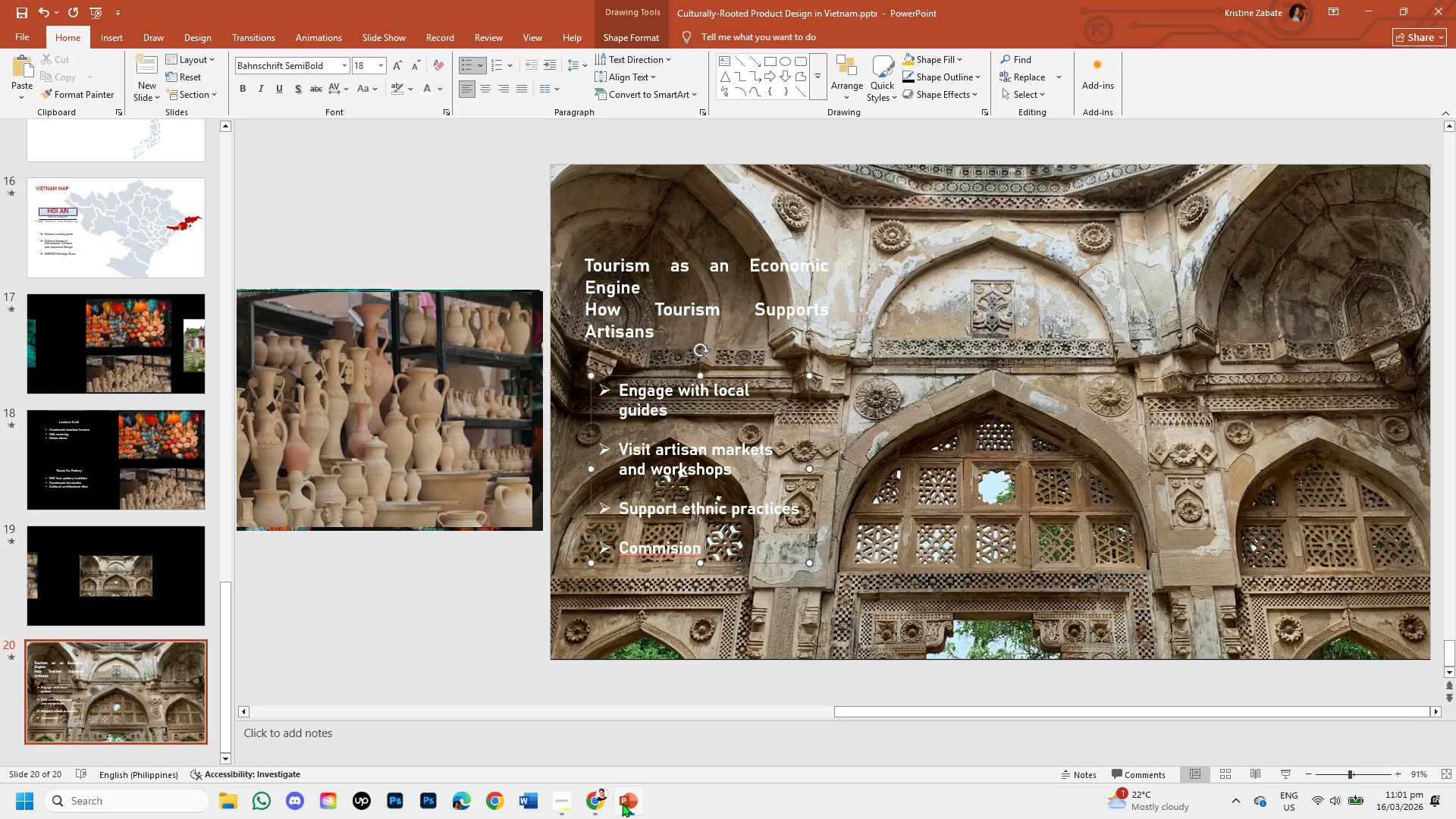 
type(Custom Pieces )
 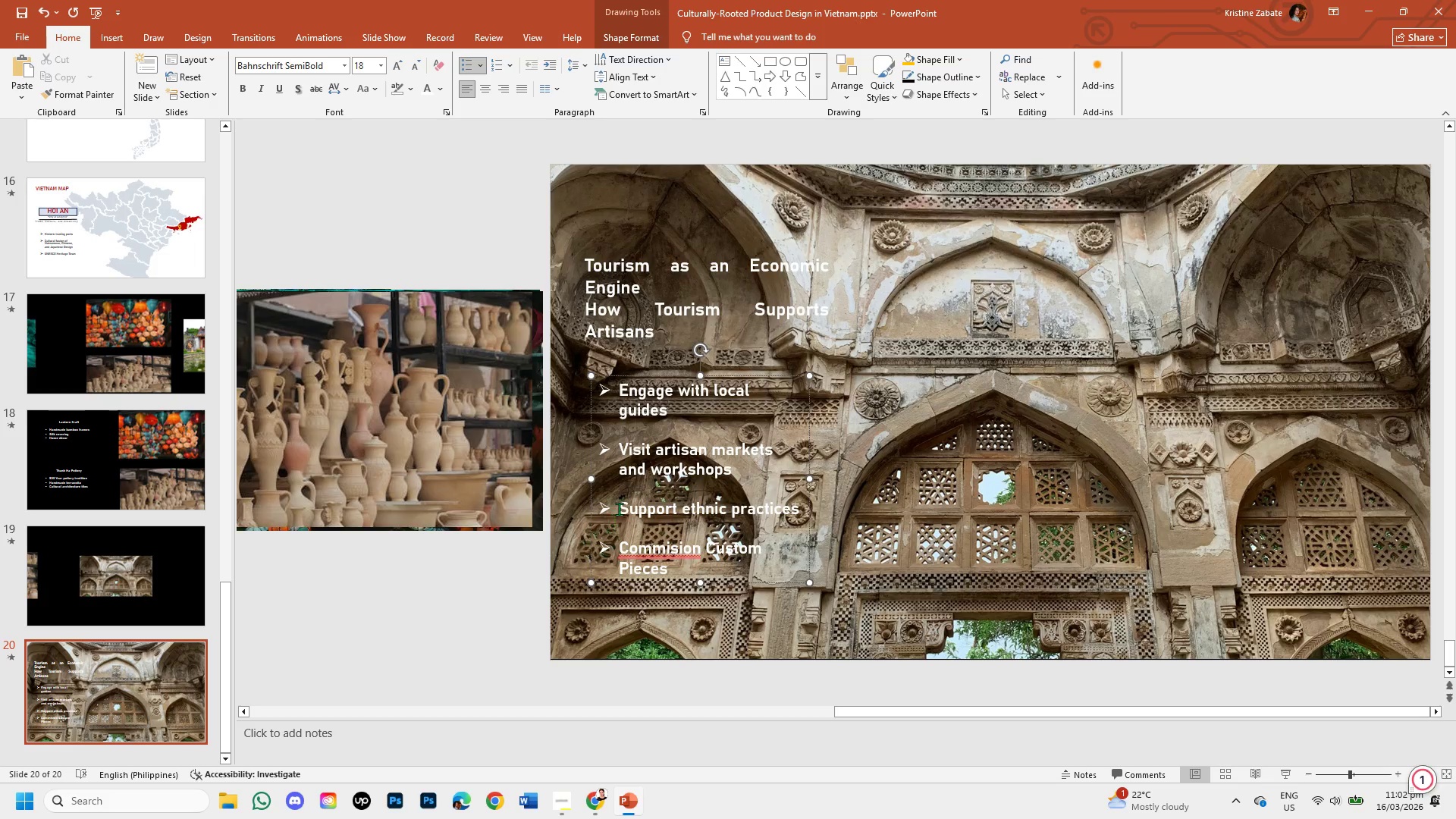 
left_click([668, 548])
 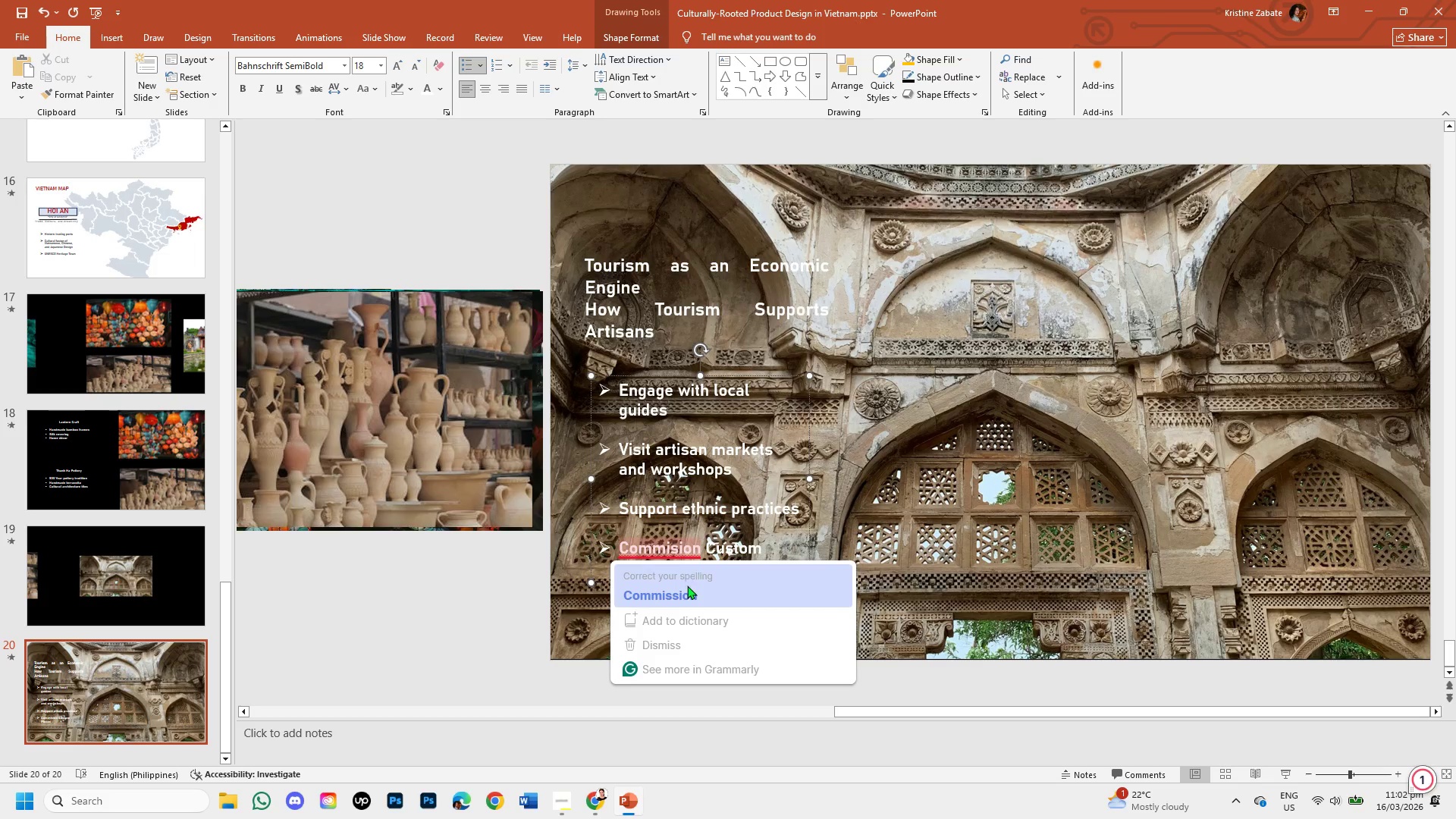 
left_click([687, 586])
 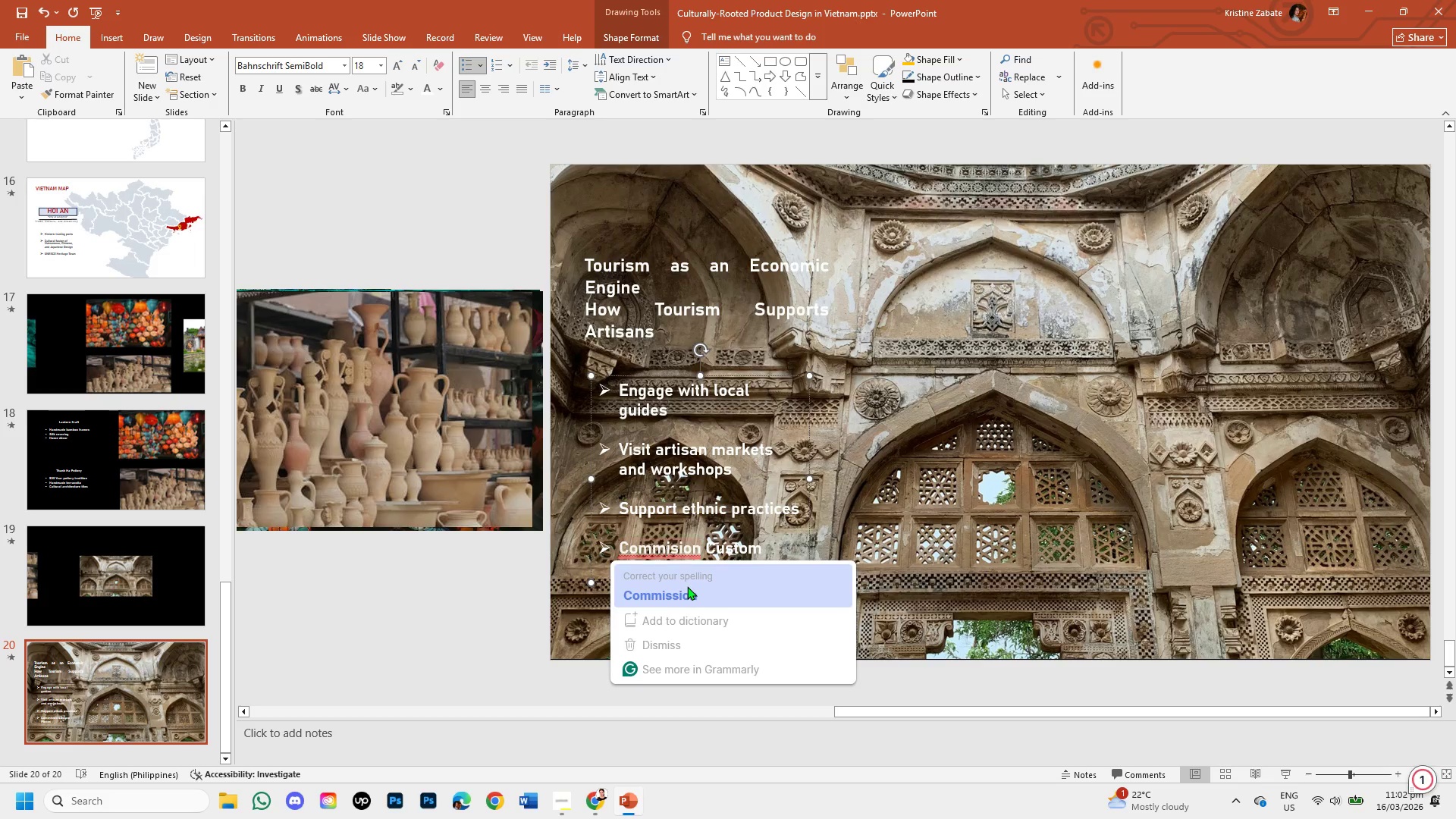 
key(Shift+ShiftLeft)
 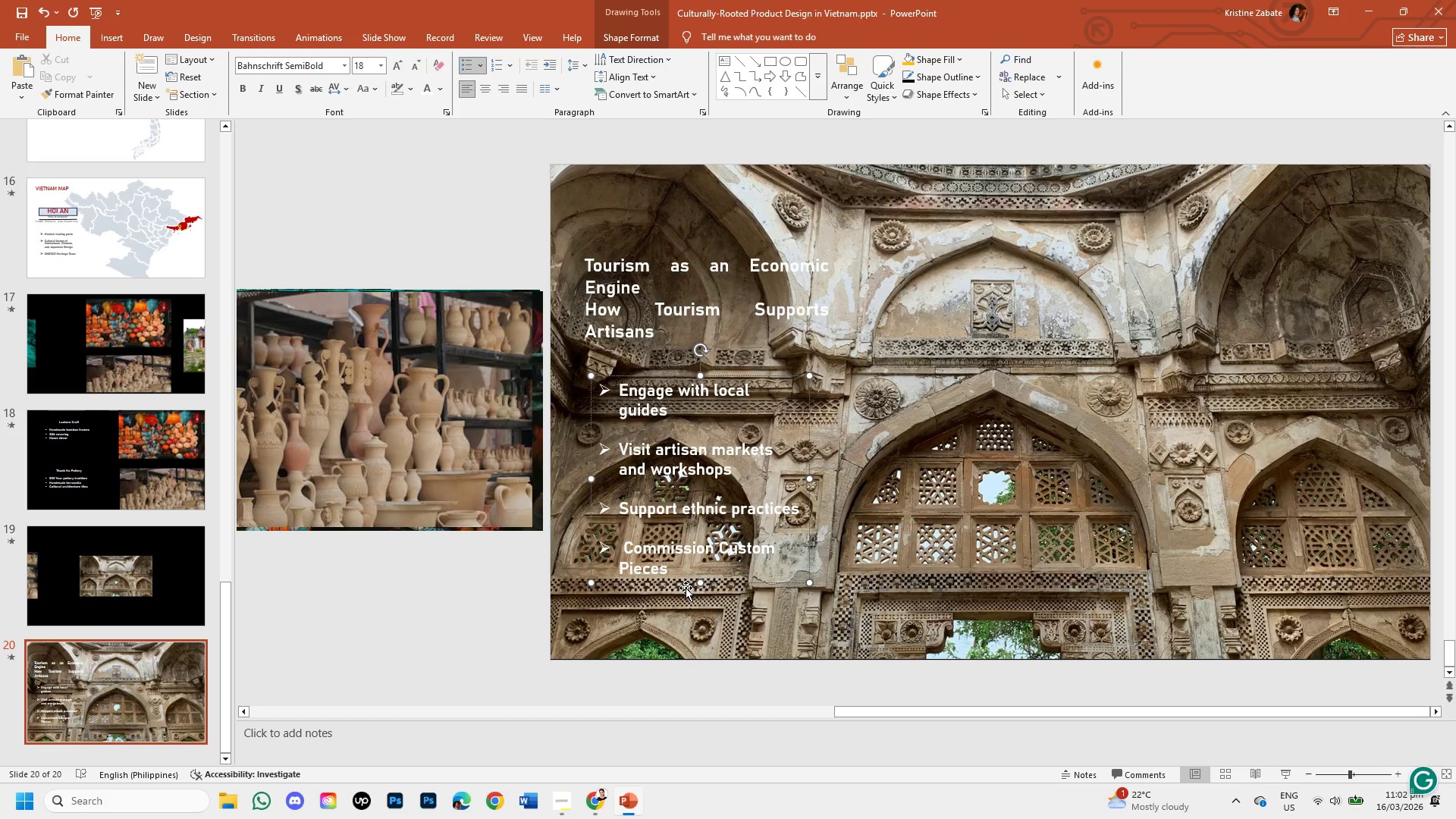 
key(Shift+ArrowRight)
 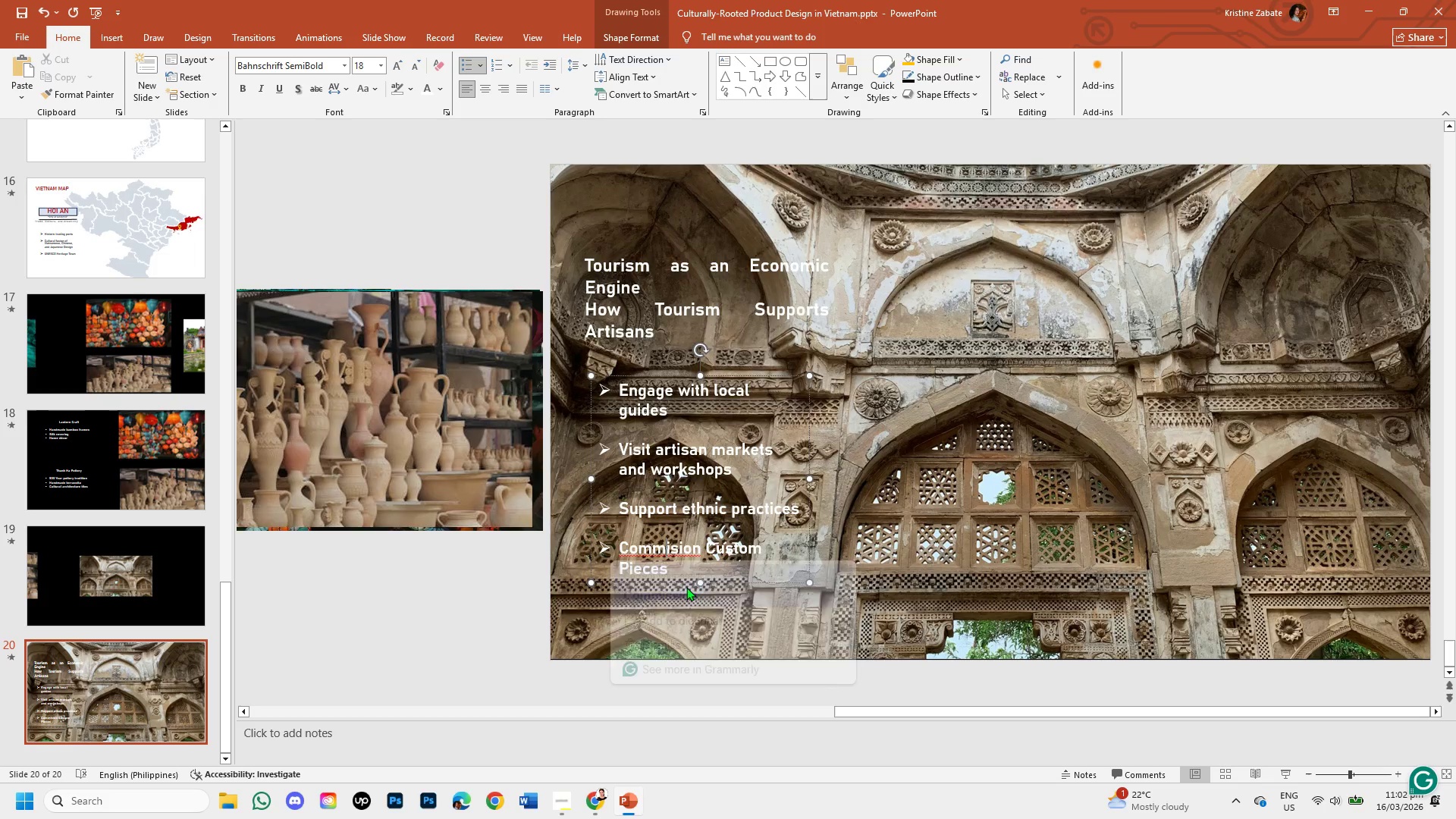 
key(Shift+ArrowRight)
 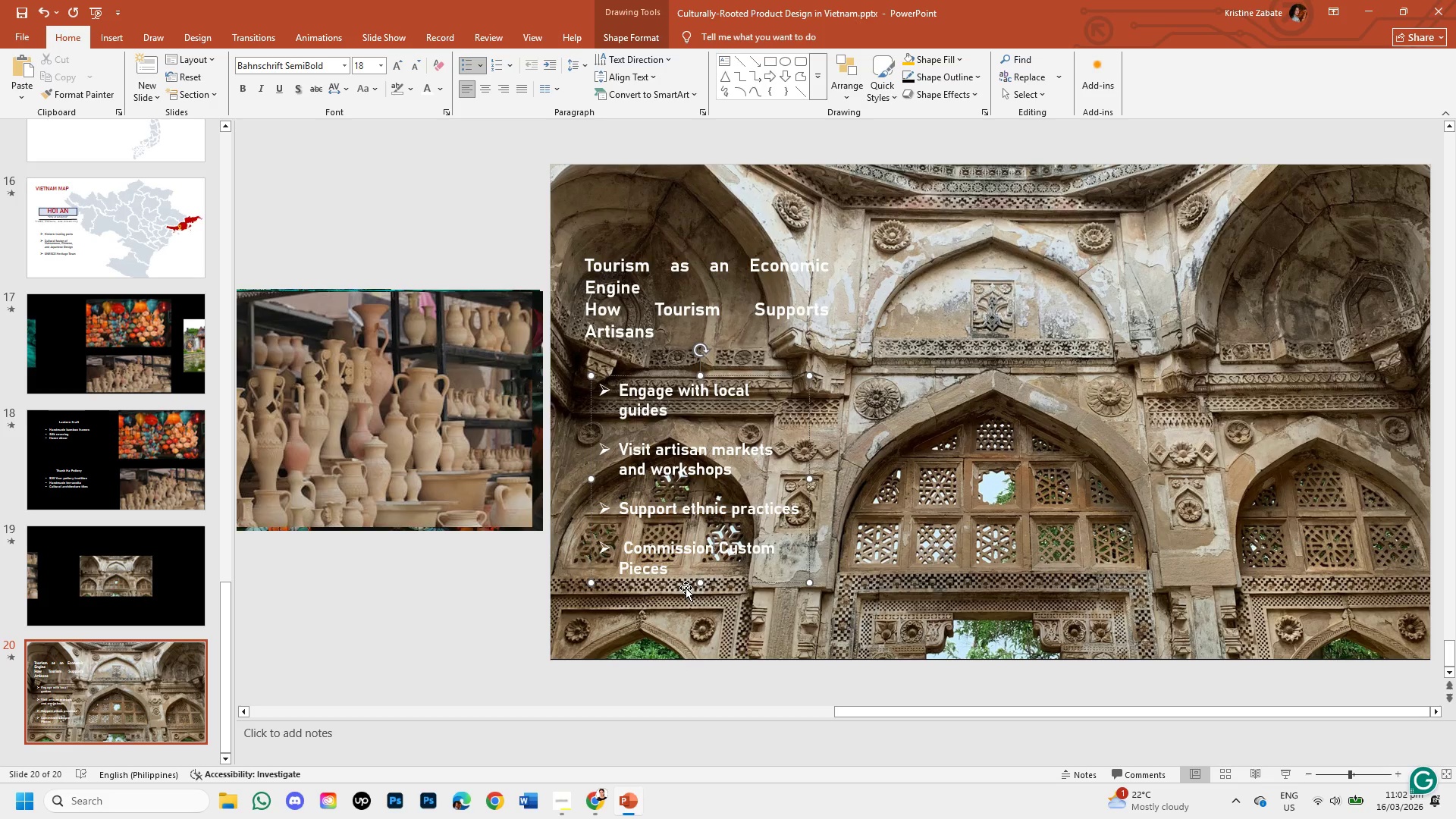 
key(Shift+ArrowRight)
 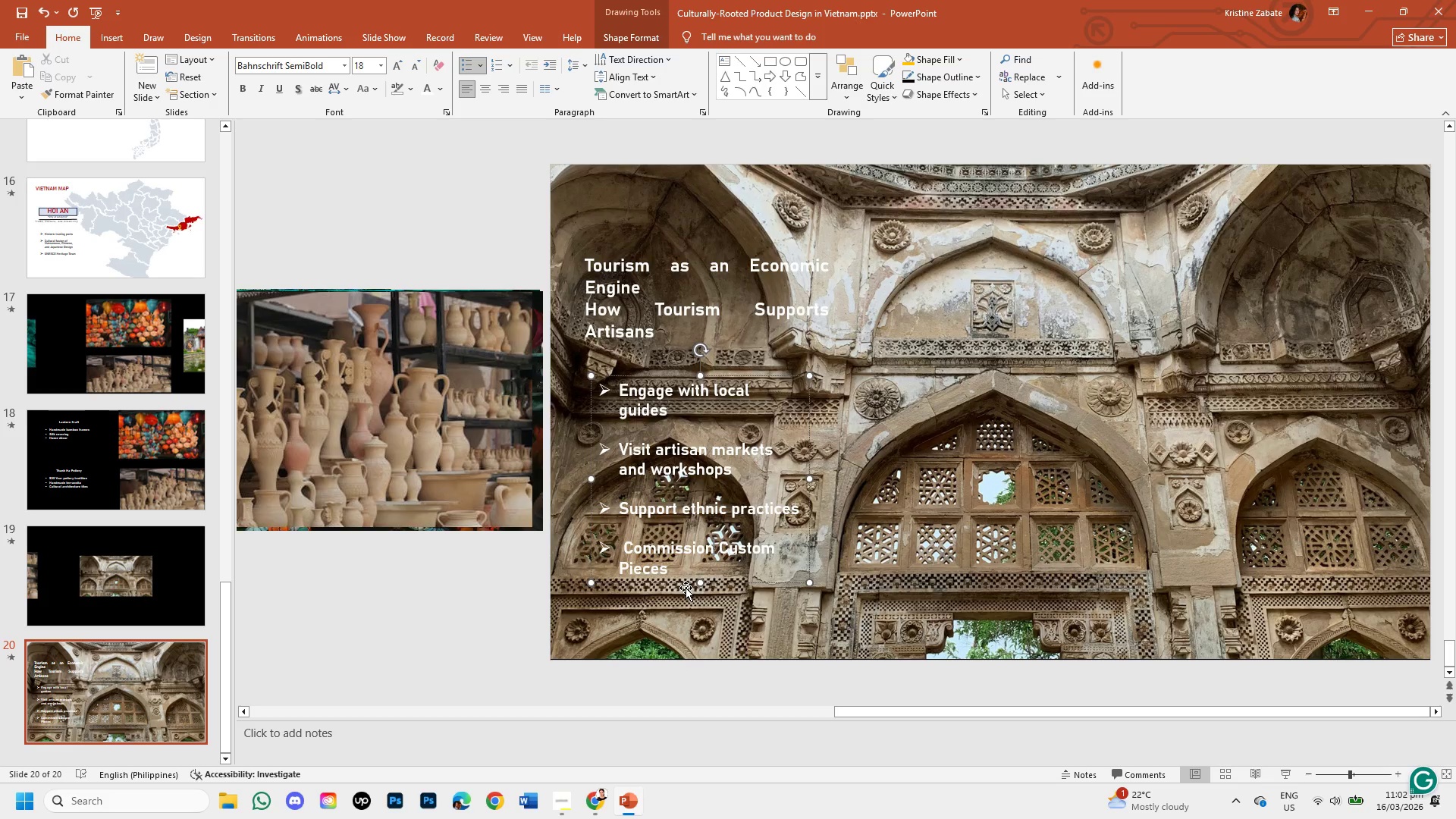 
key(Shift+ArrowRight)
 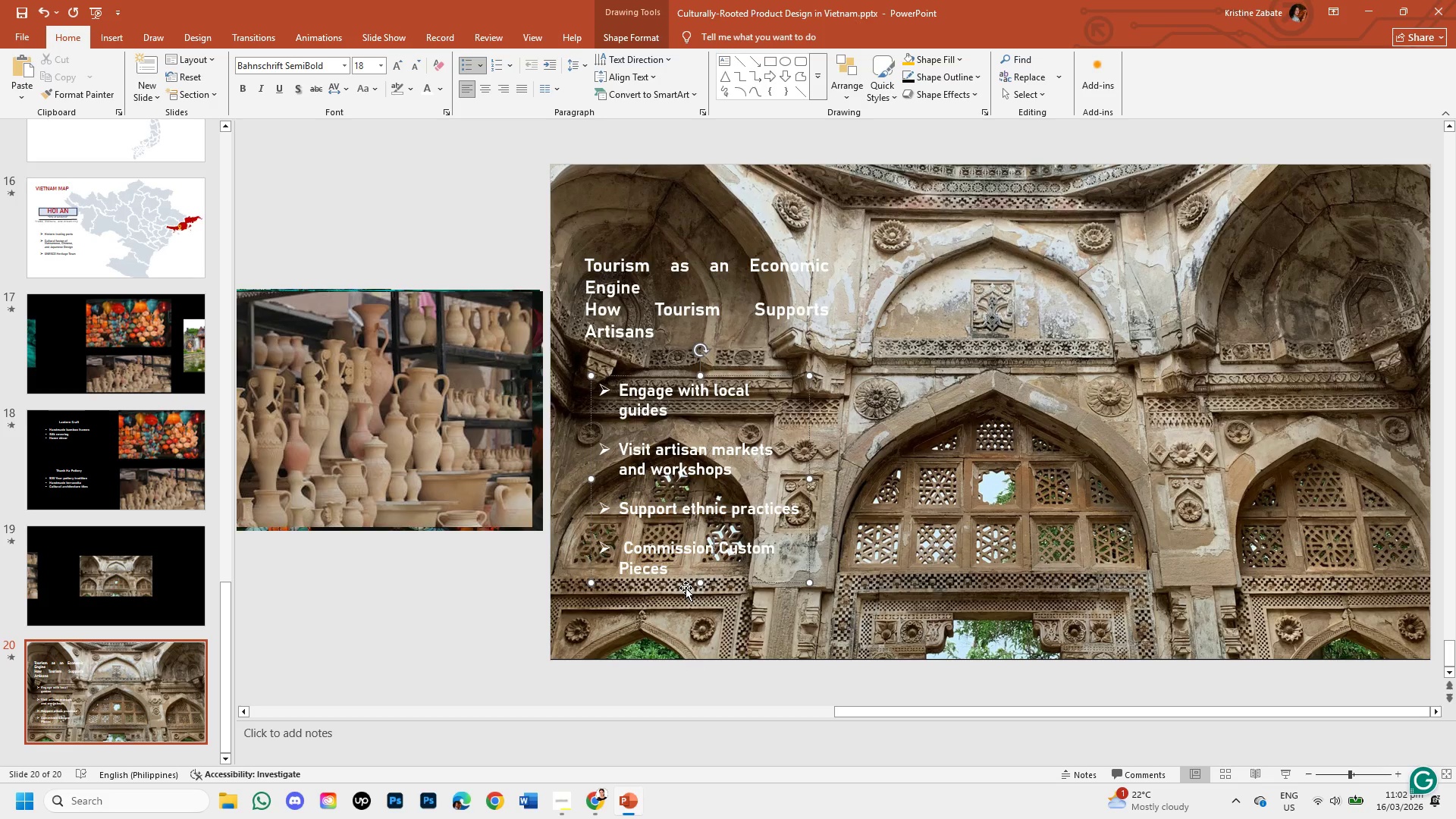 
key(Shift+ArrowRight)
 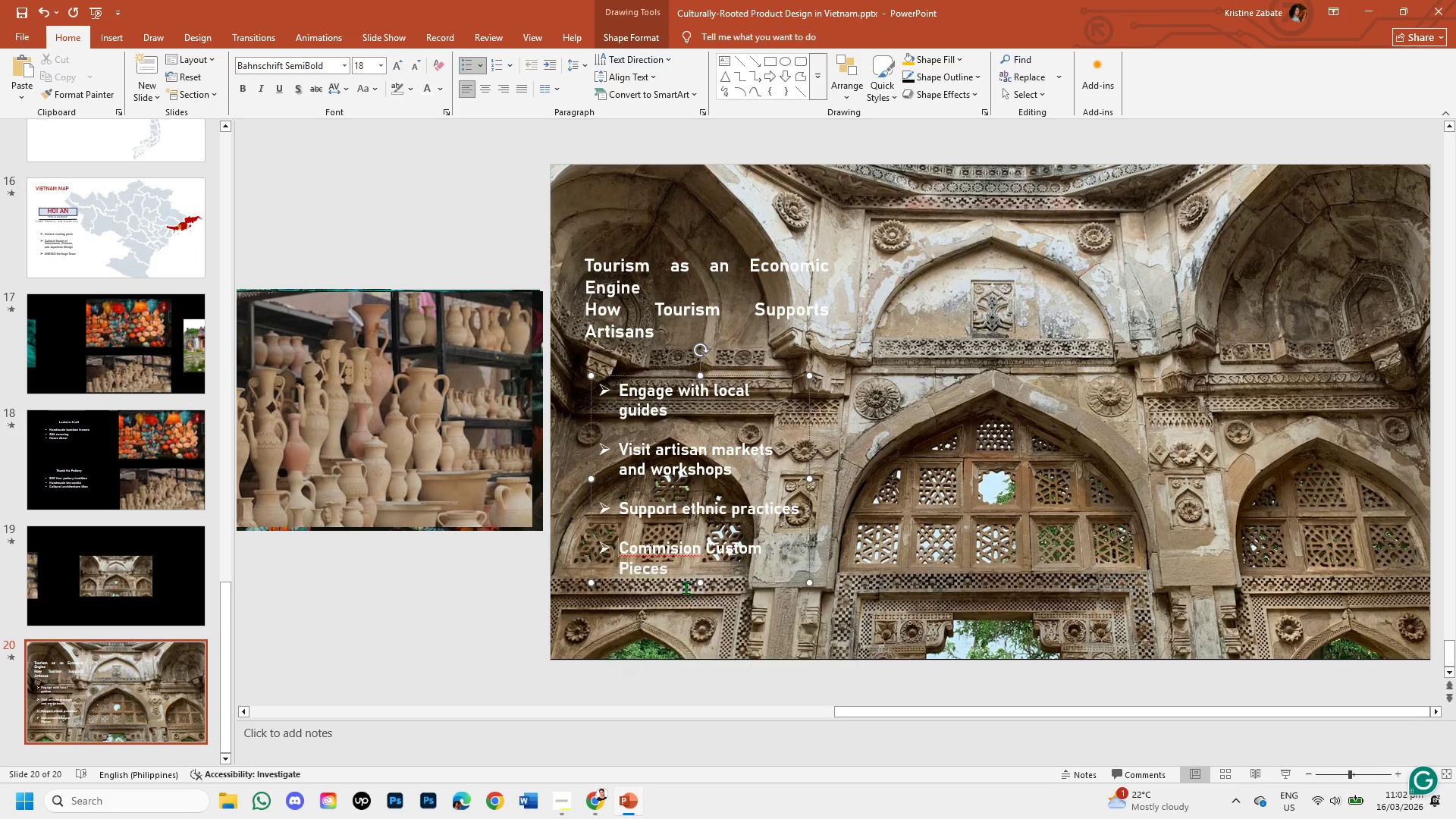 
key(Shift+ArrowRight)
 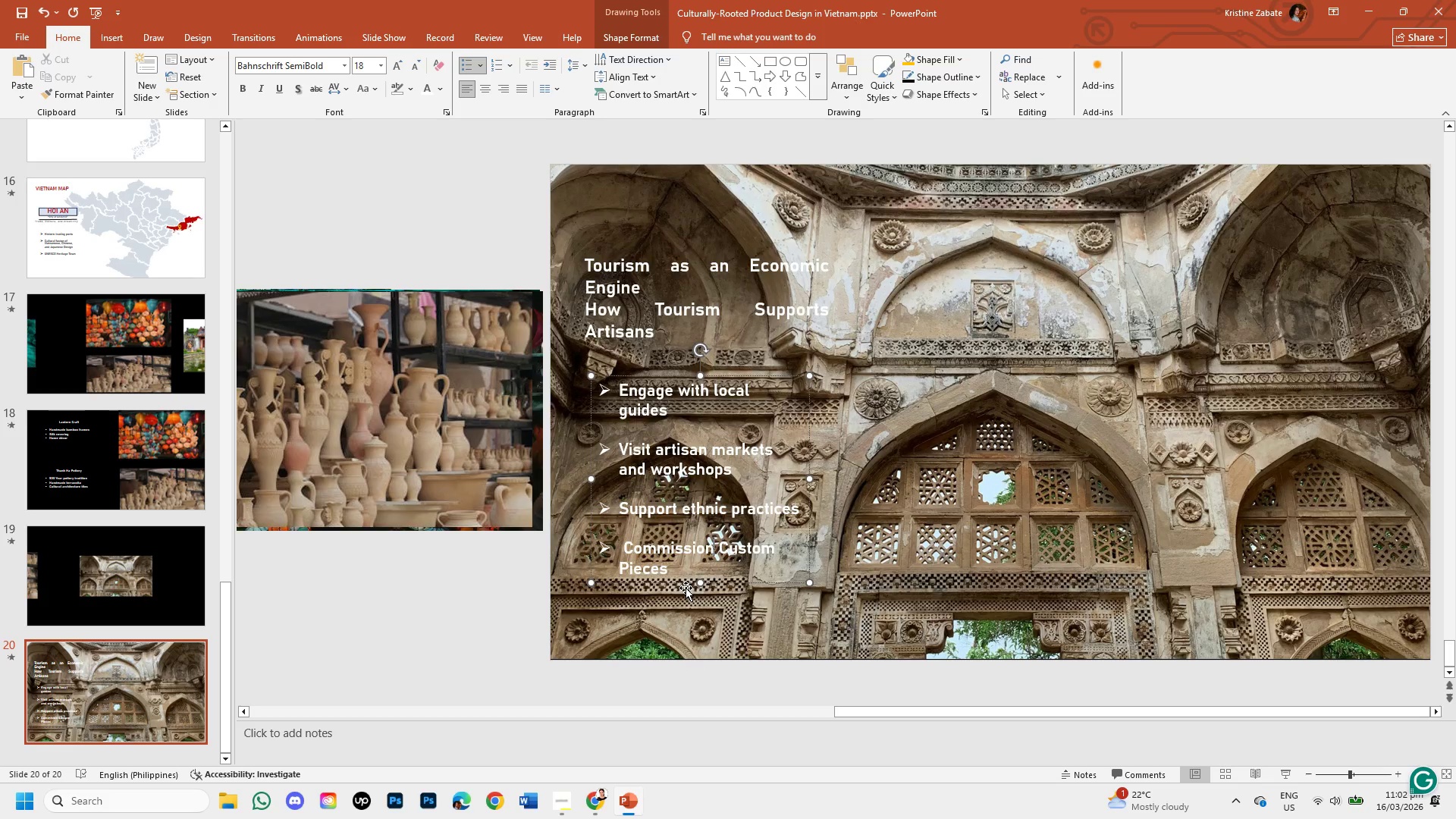 
key(Shift+ArrowRight)
 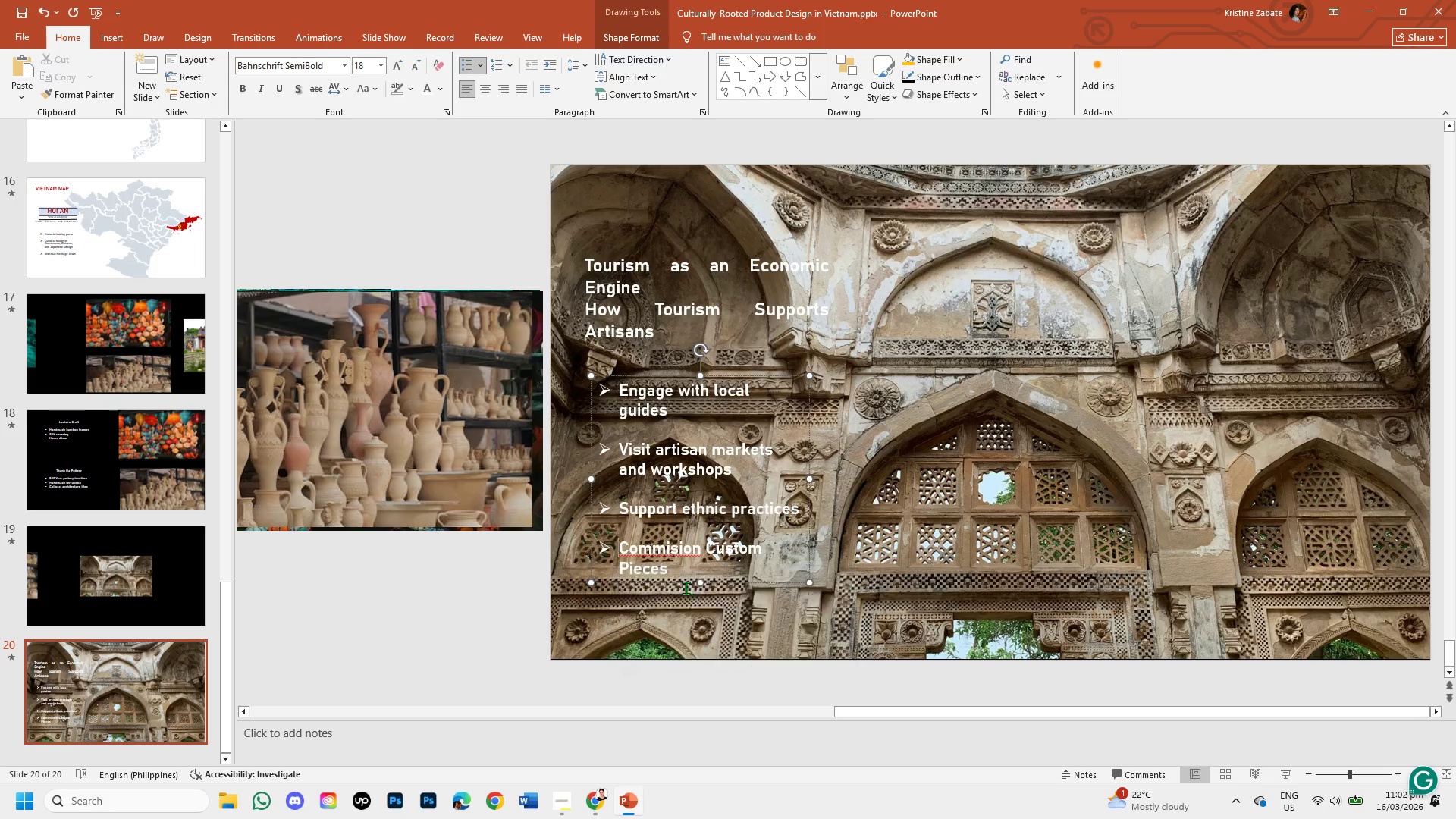 
key(Shift+ArrowRight)
 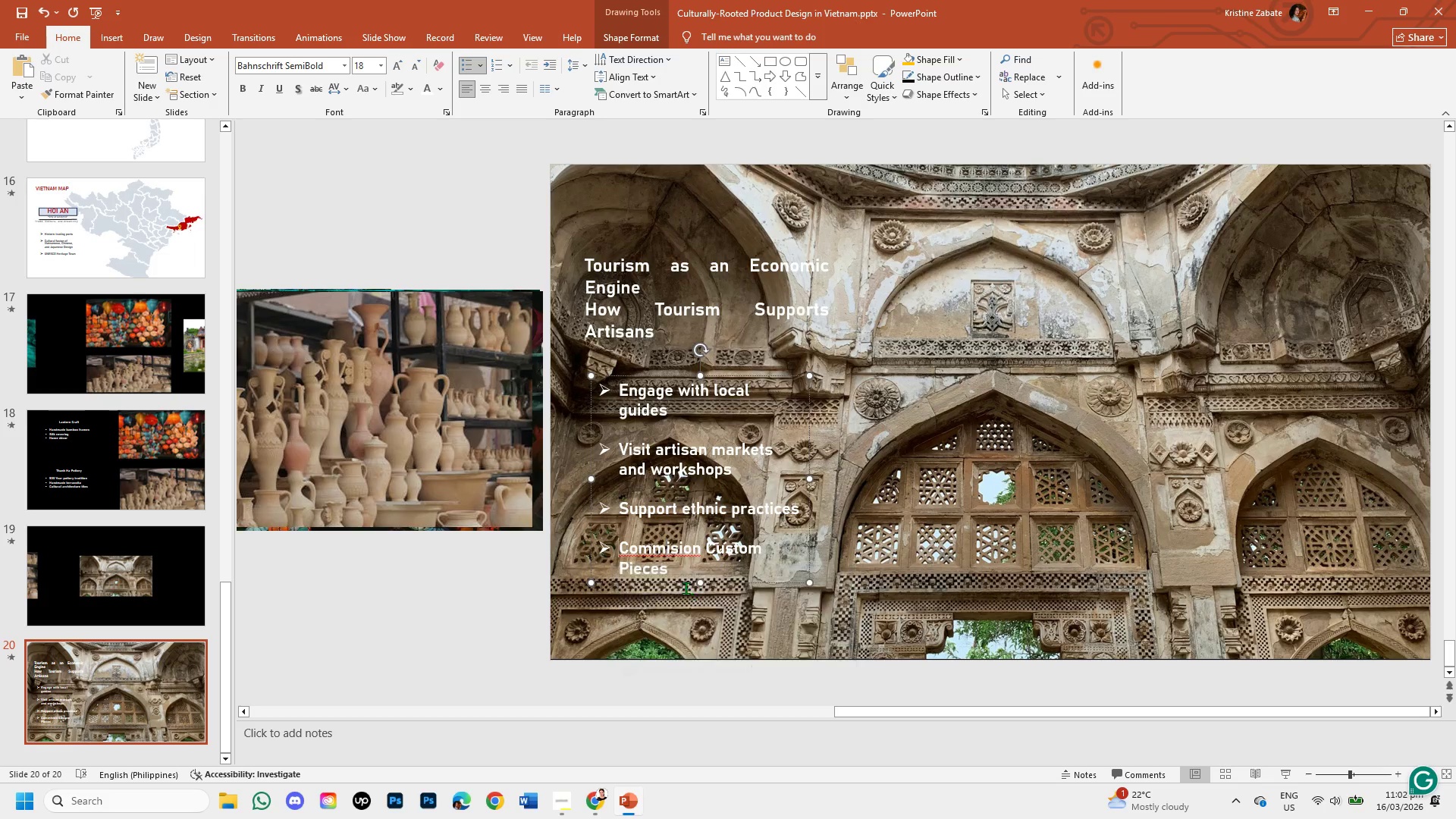 
key(Unknown)
 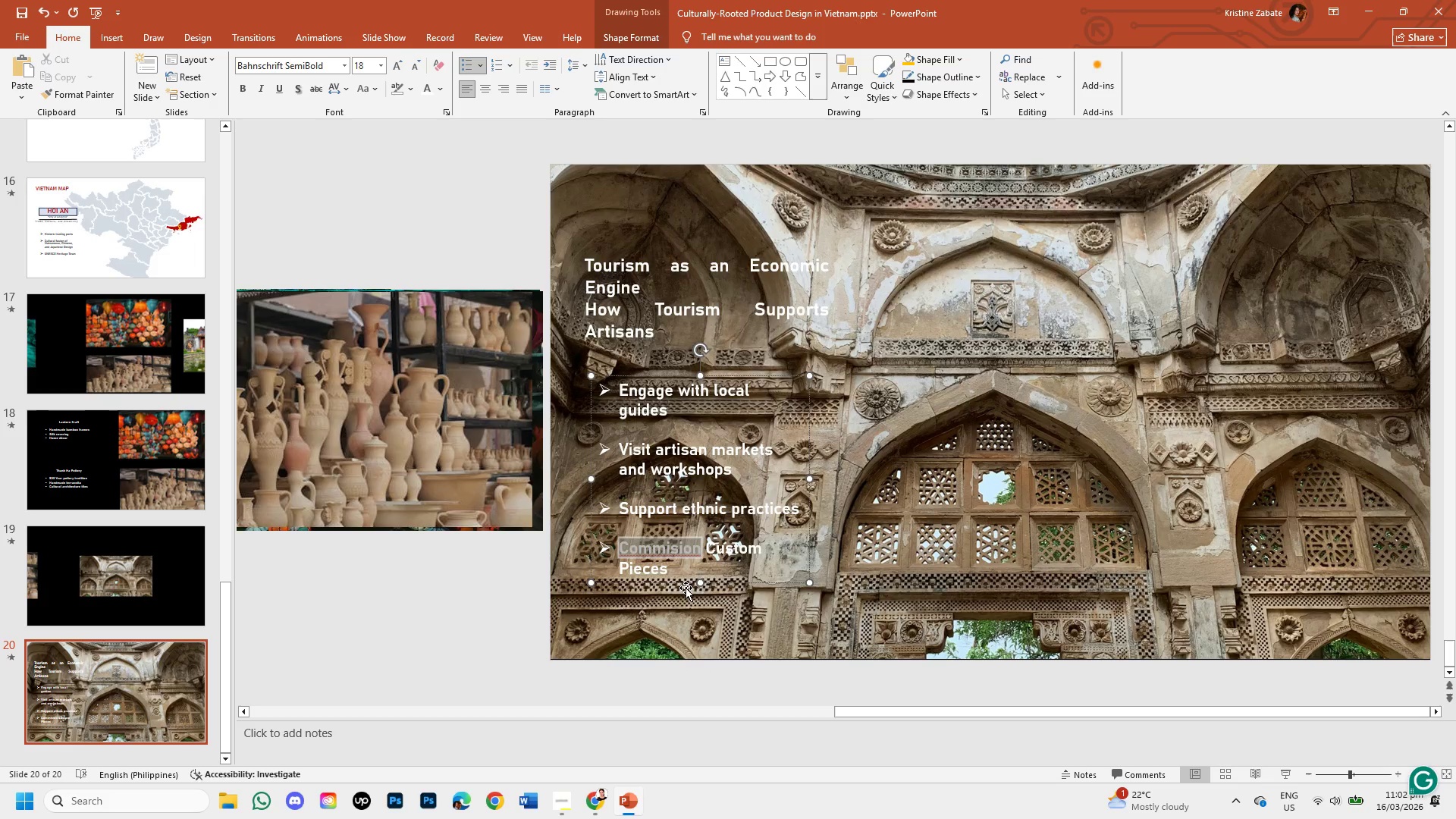 
key(Unknown)
 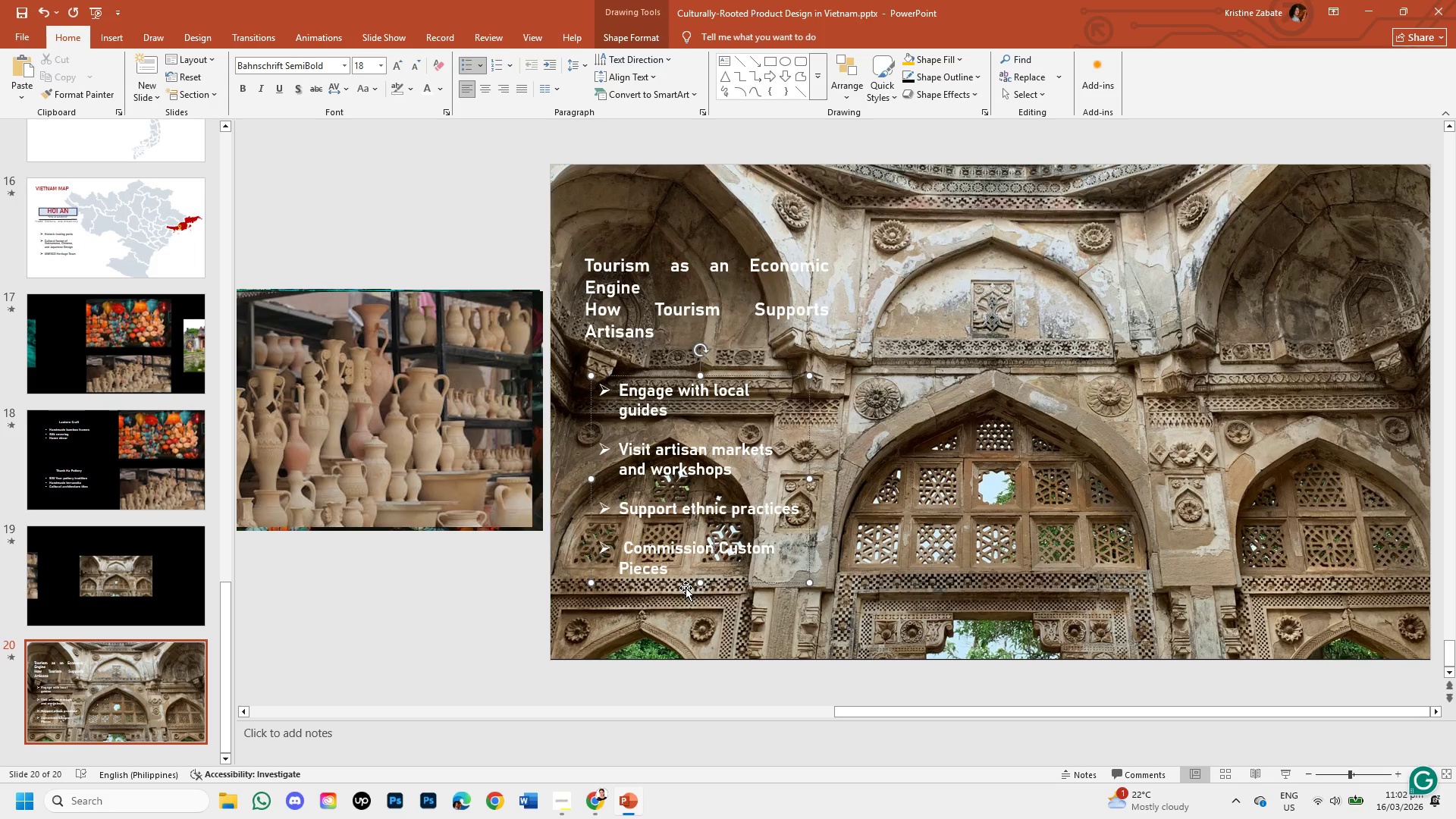 
key(Unknown)
 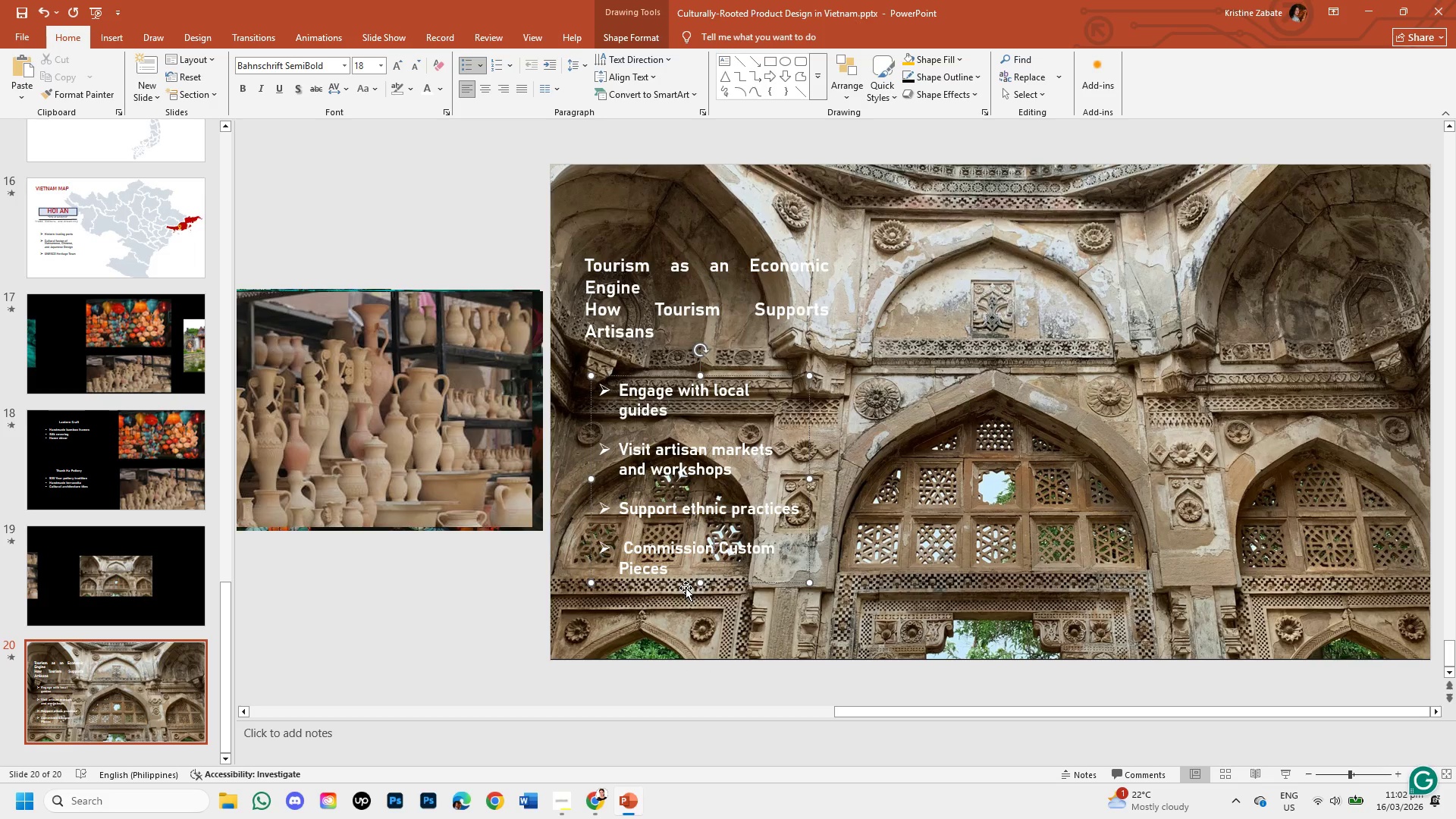 
key(Unknown)
 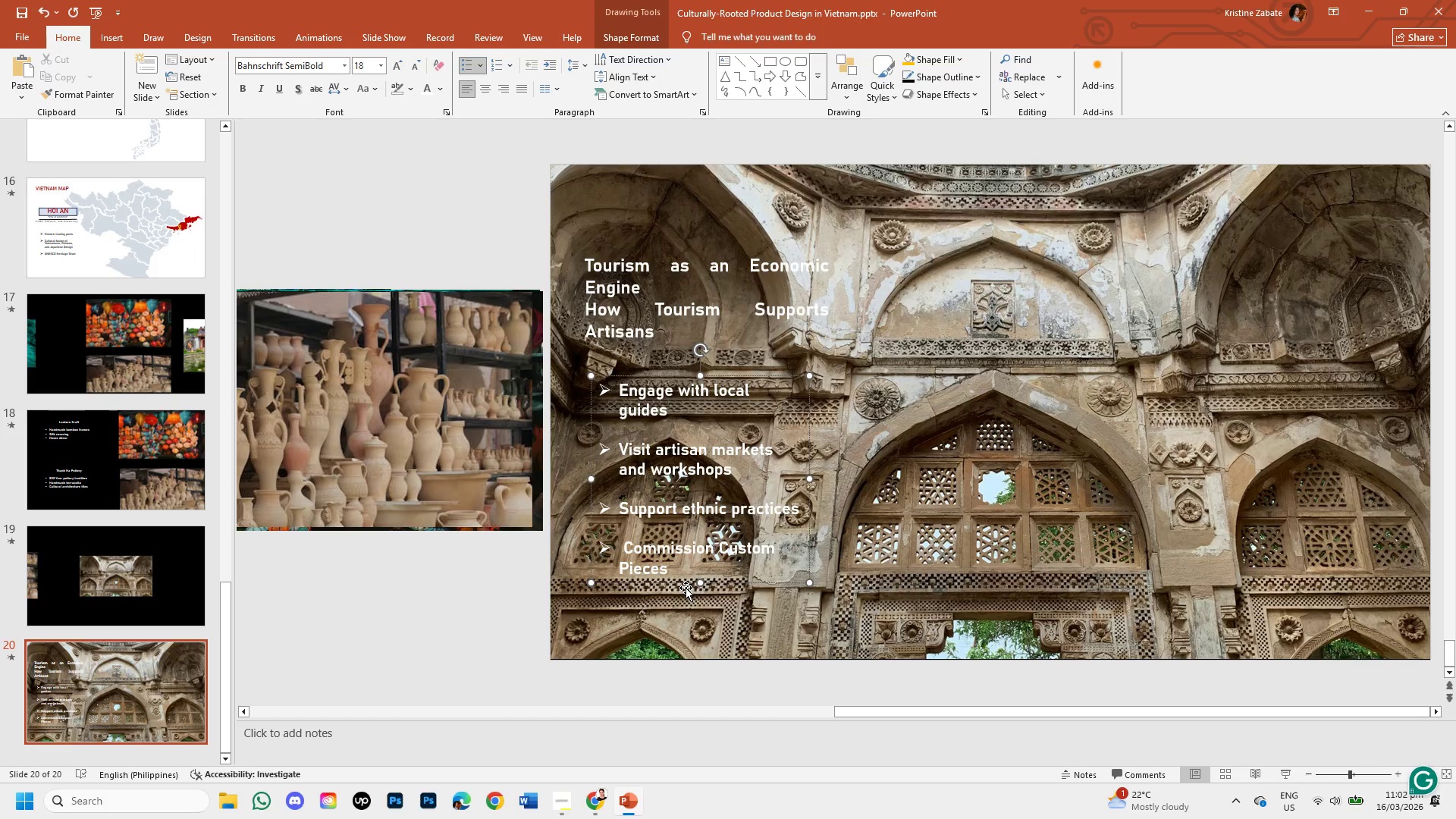 
key(Unknown)
 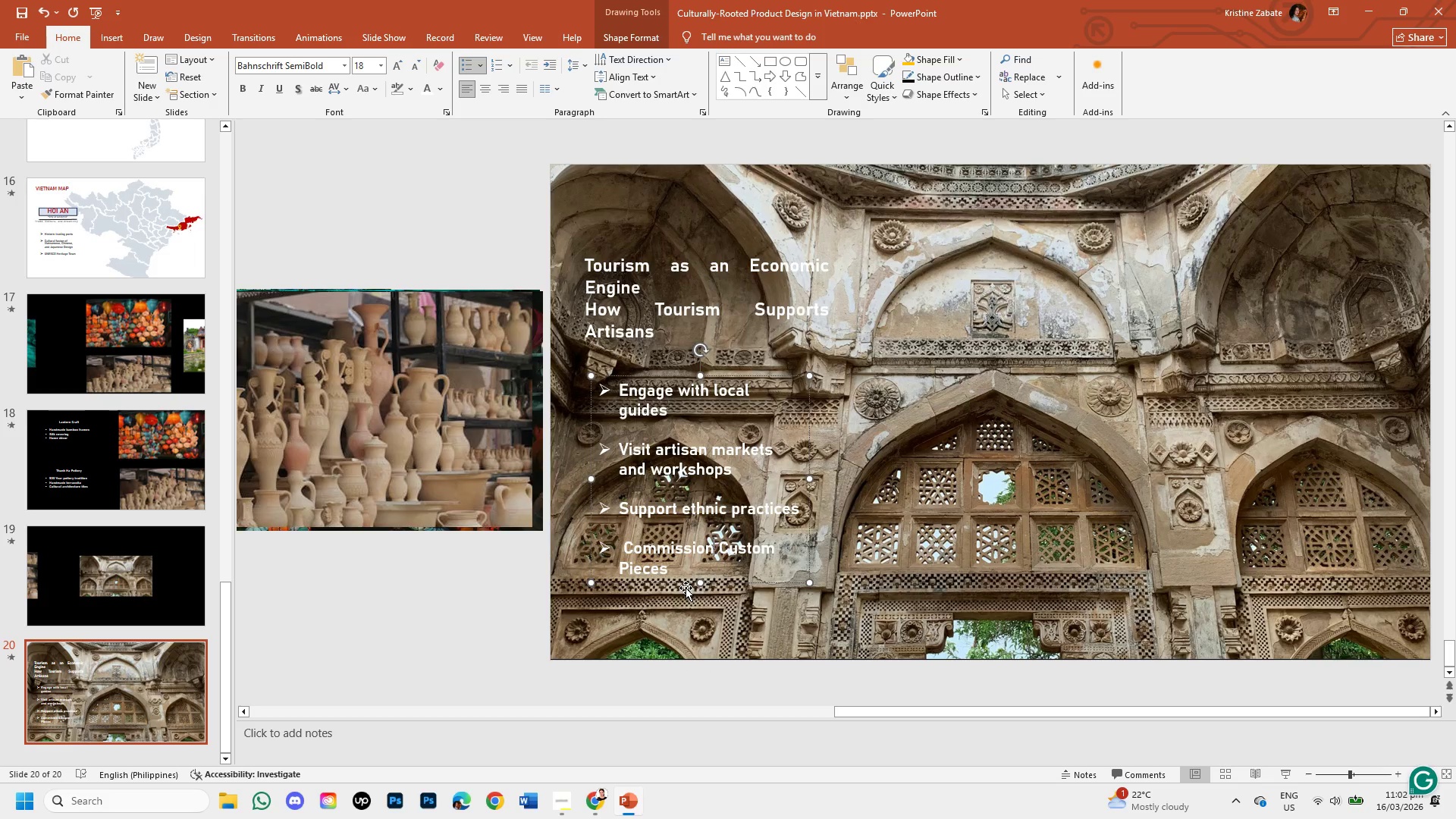 
key(Unknown)
 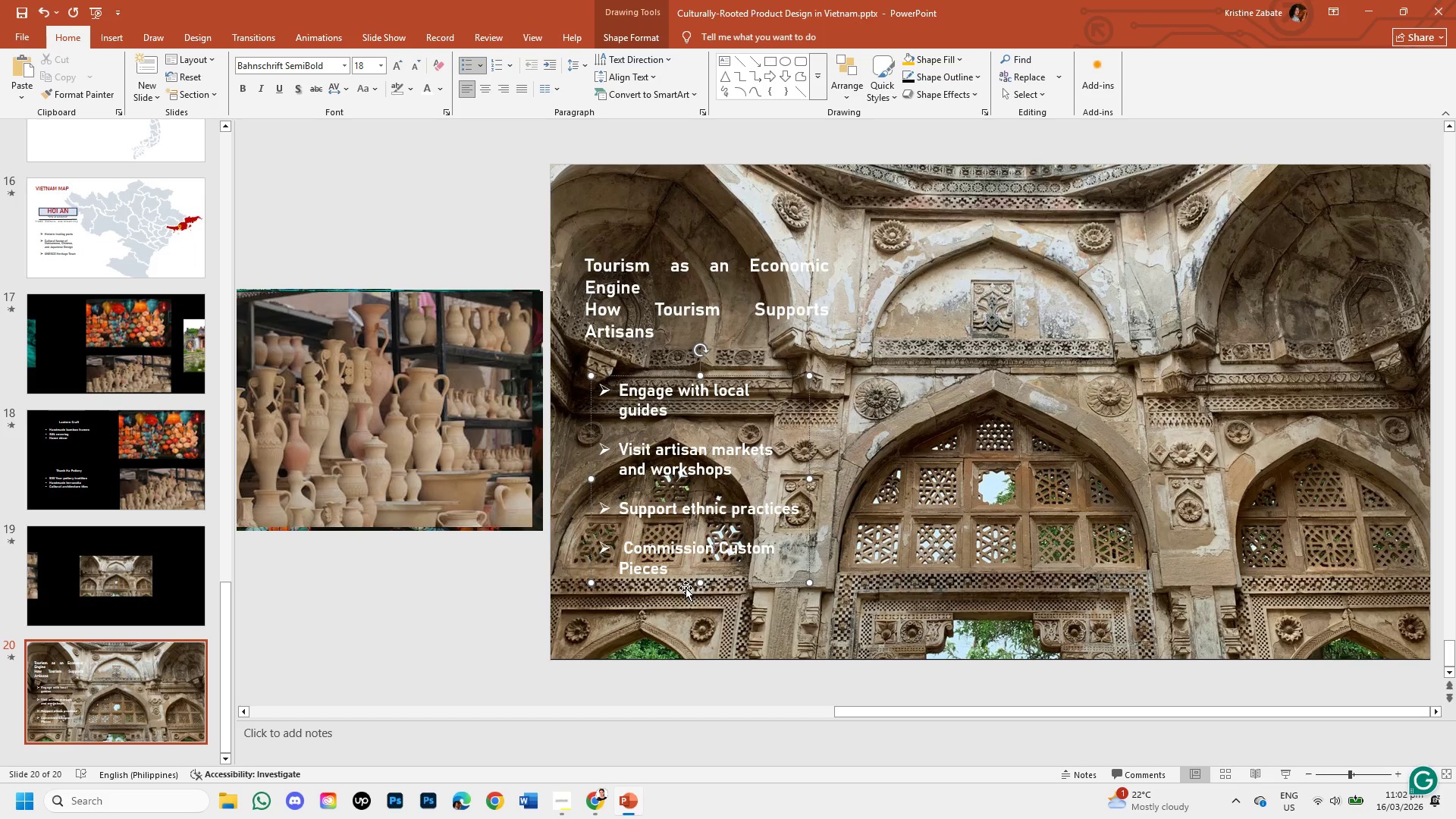 
key(Unknown)
 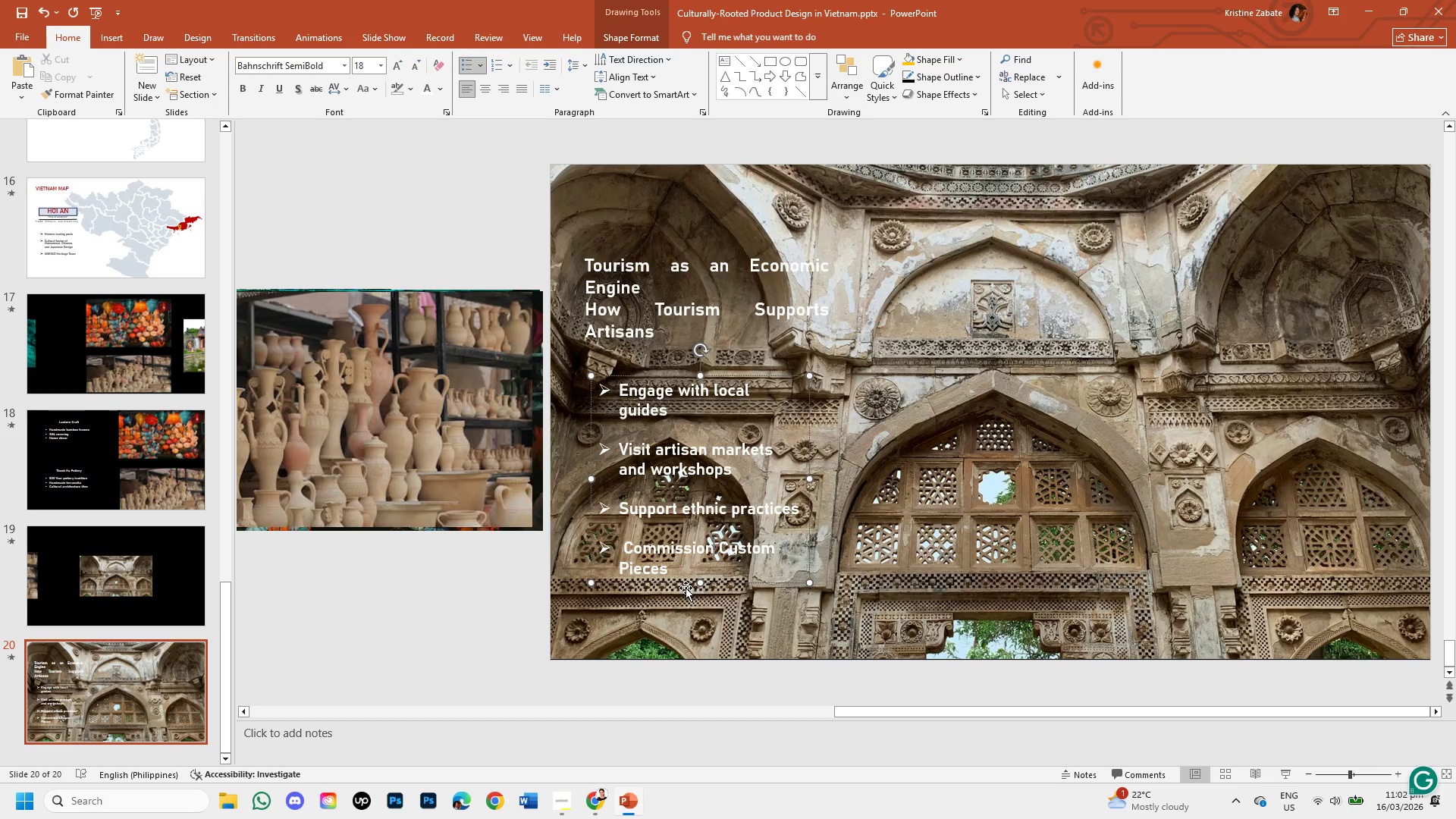 
key(Unknown)
 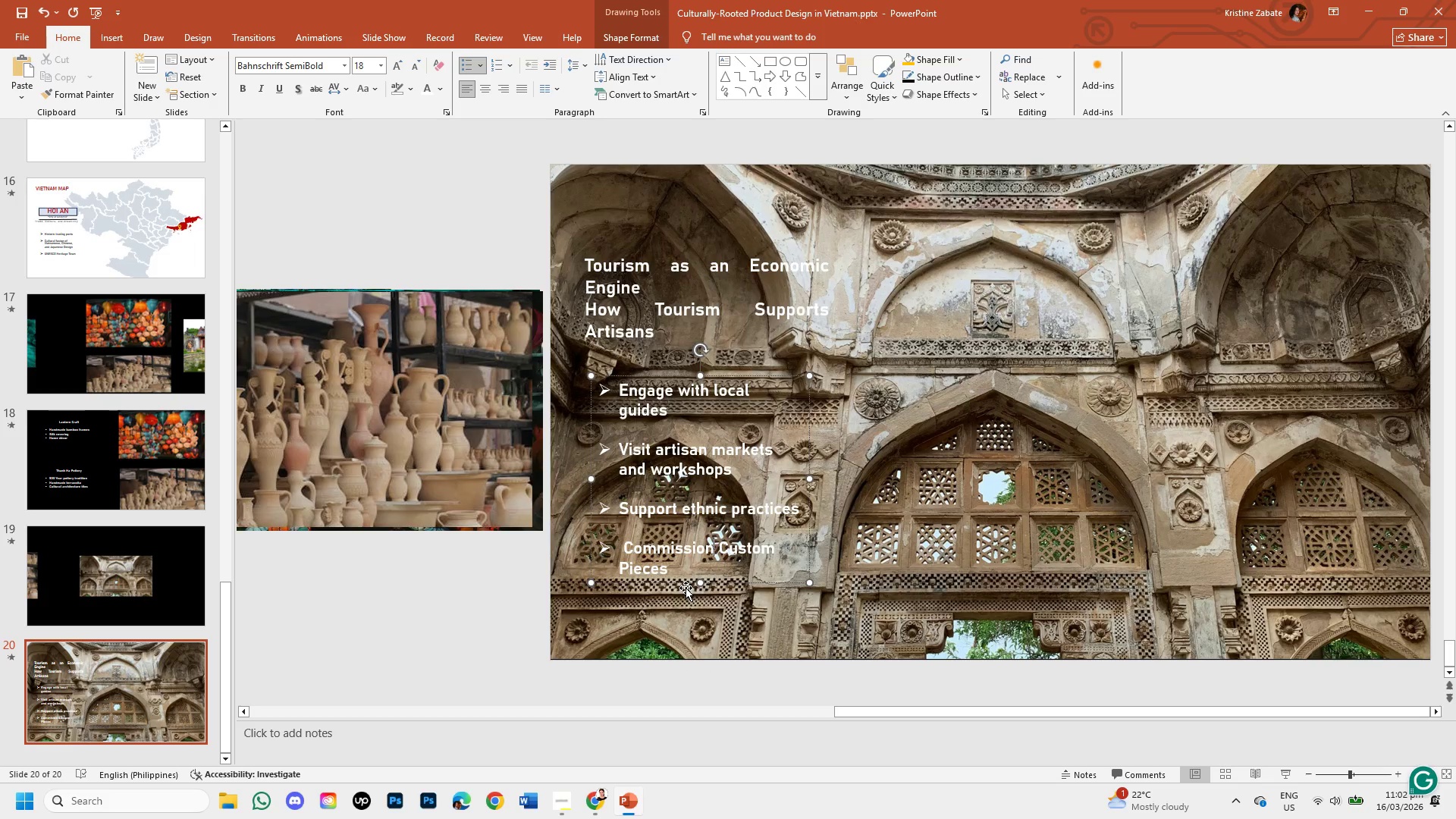 
key(Unknown)
 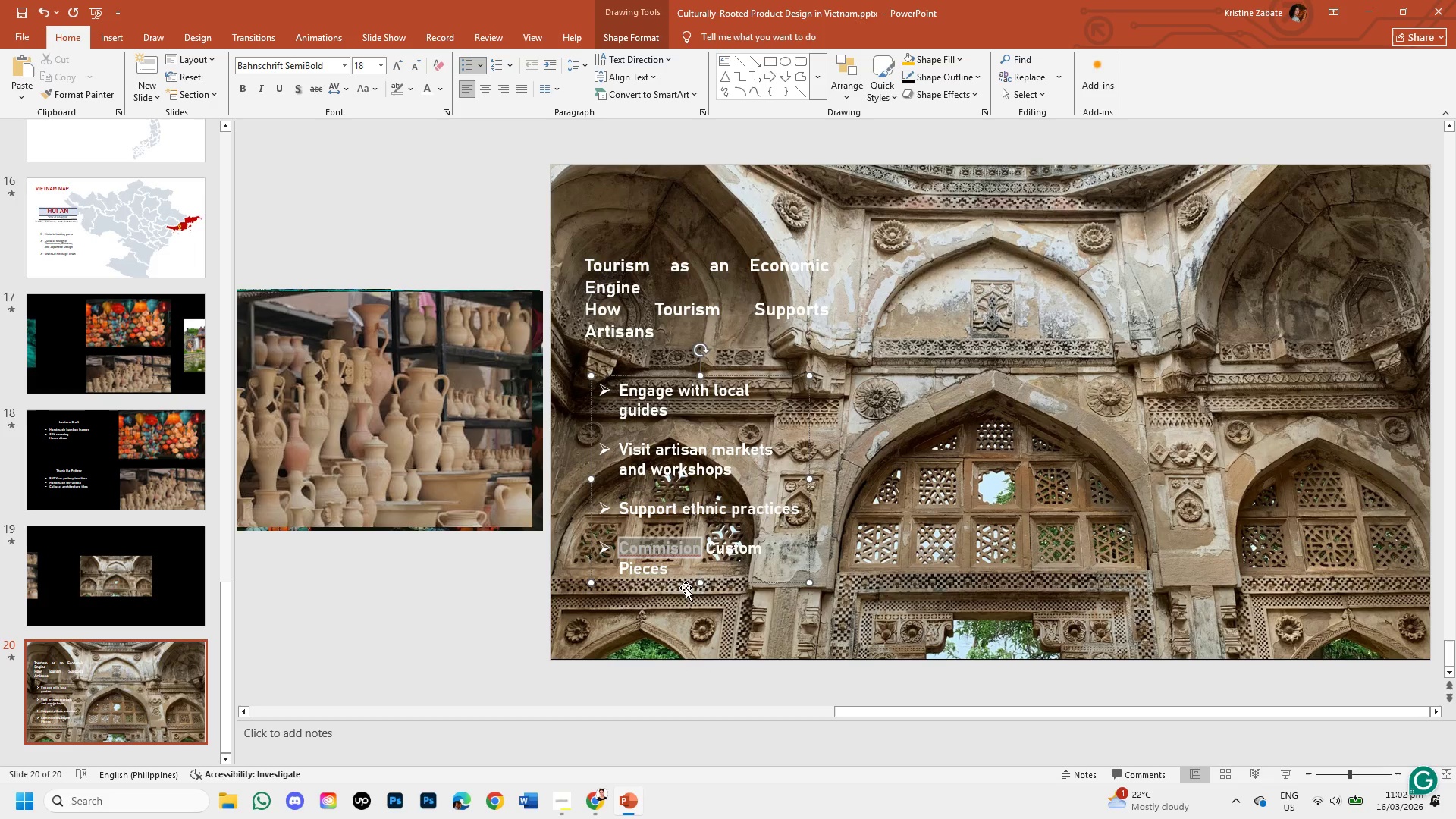 
key(Unknown)
 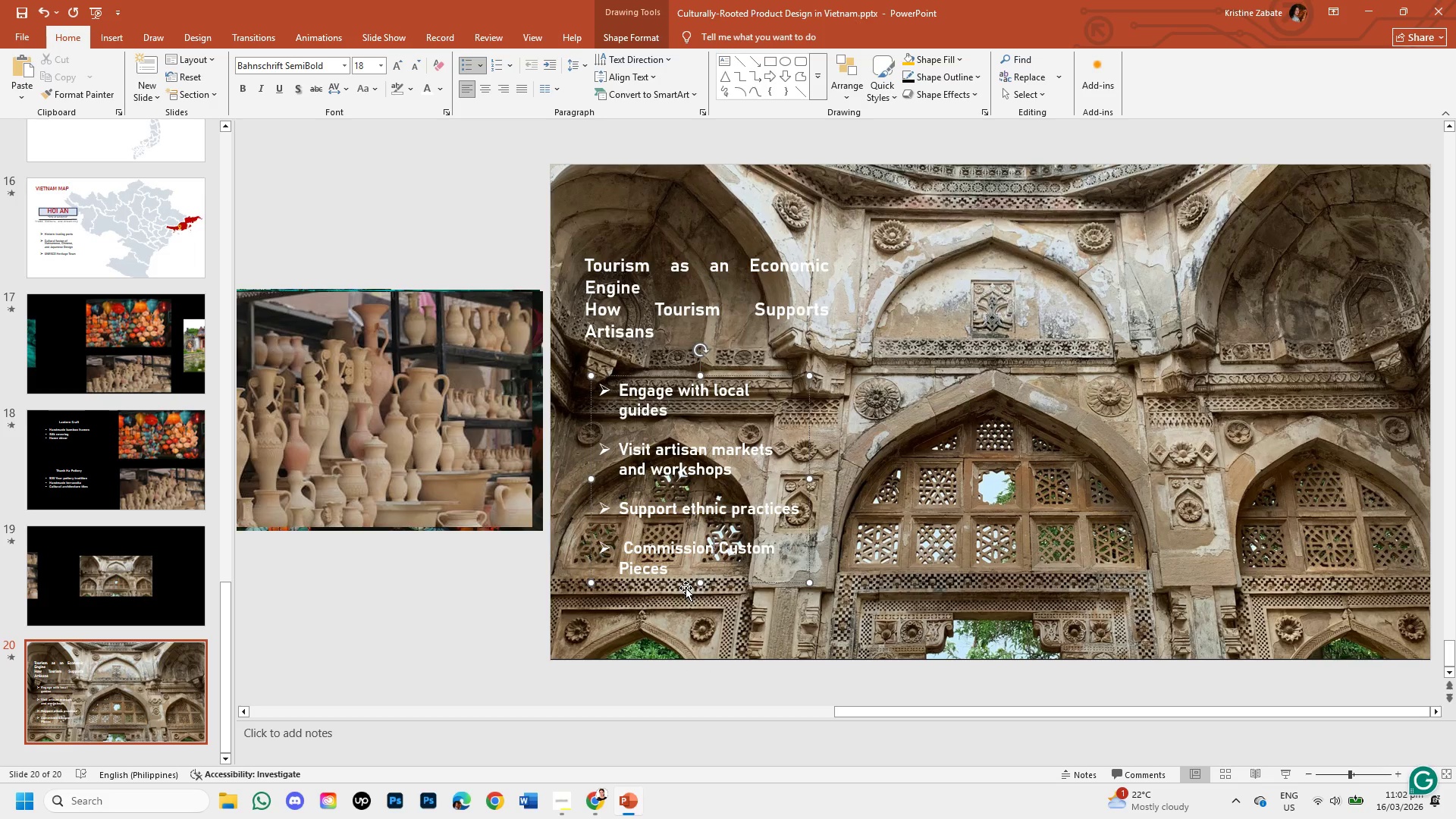 
key(Unknown)
 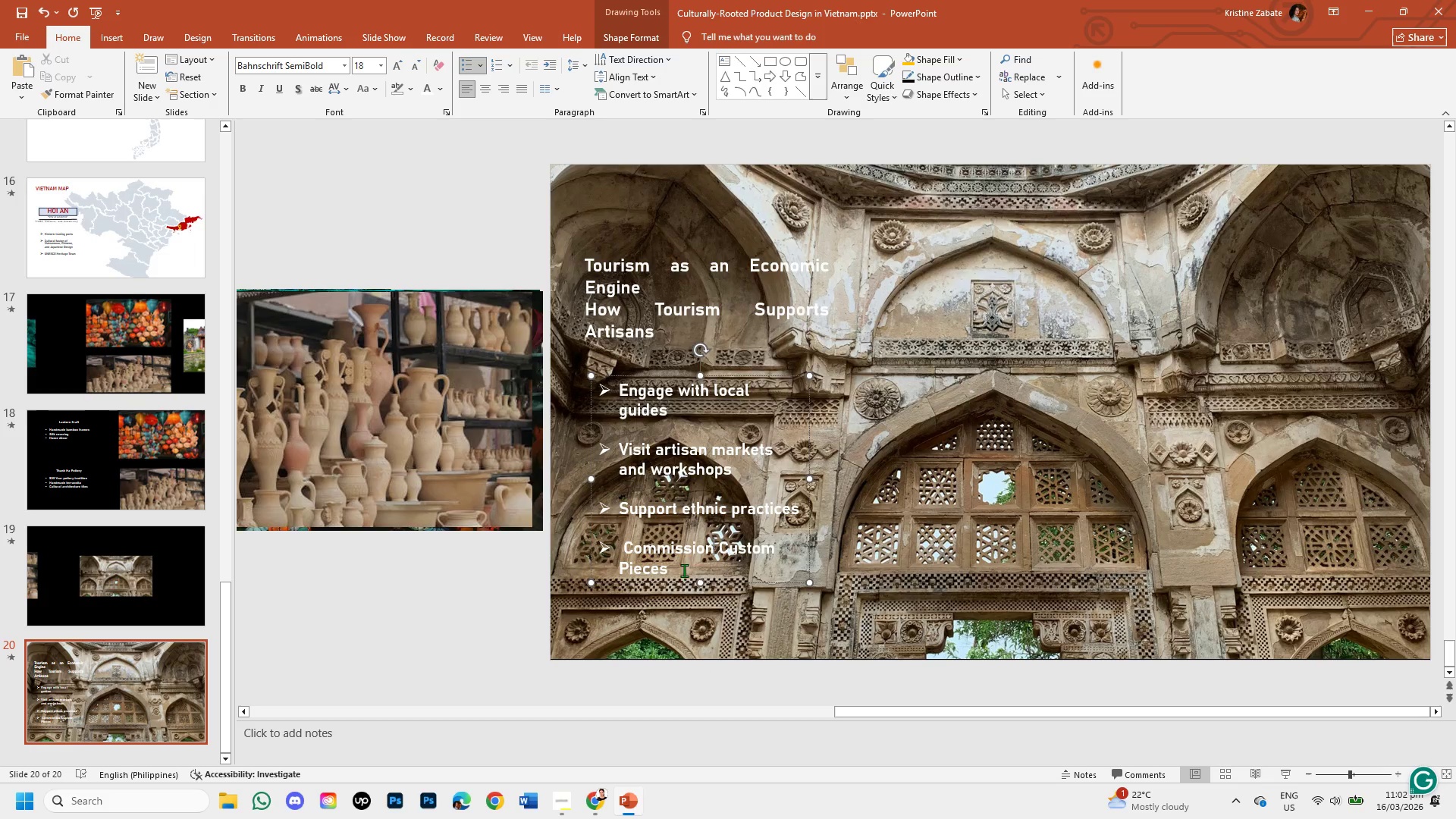 
left_click([692, 507])
 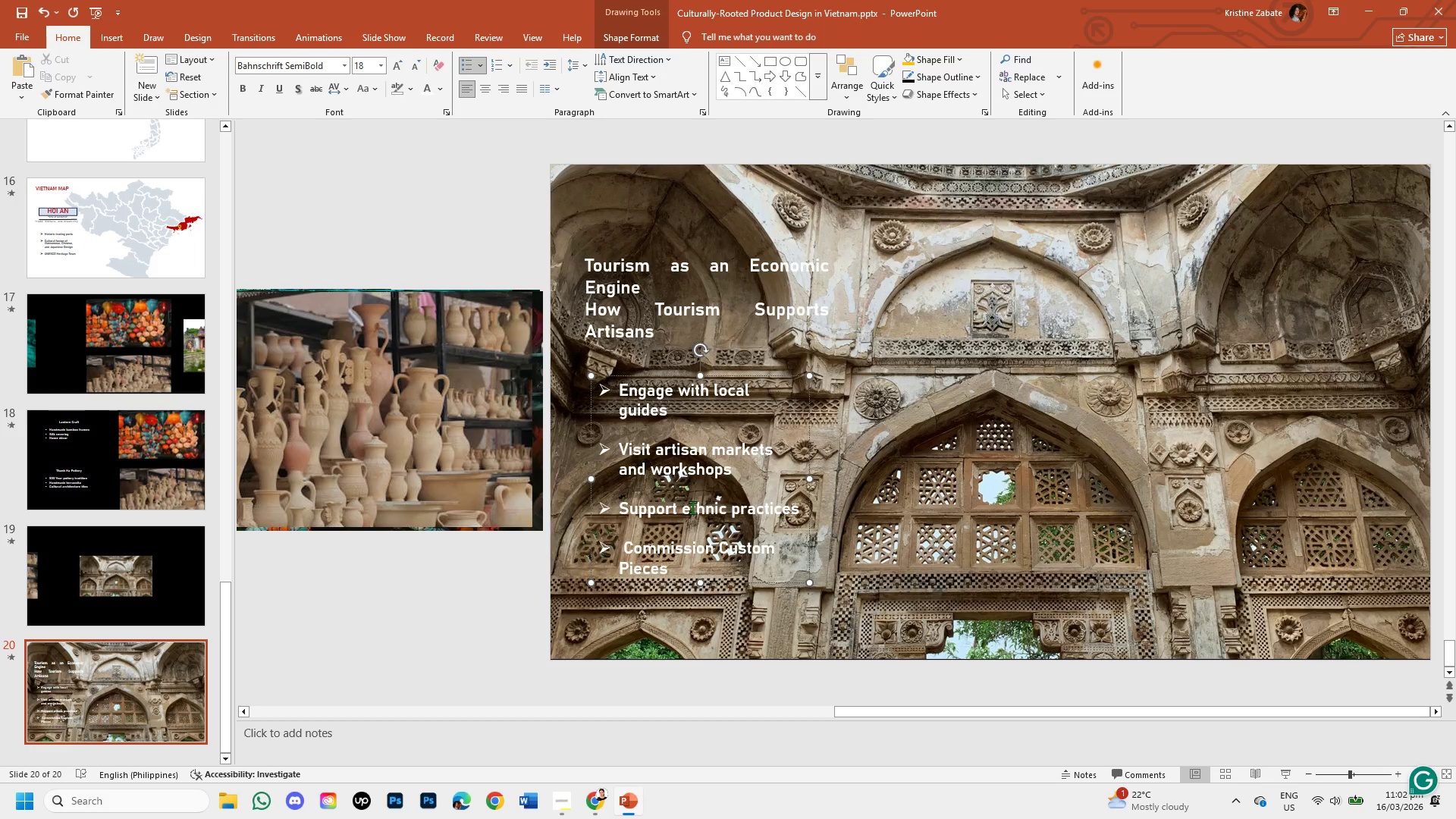 
key(Backspace)
 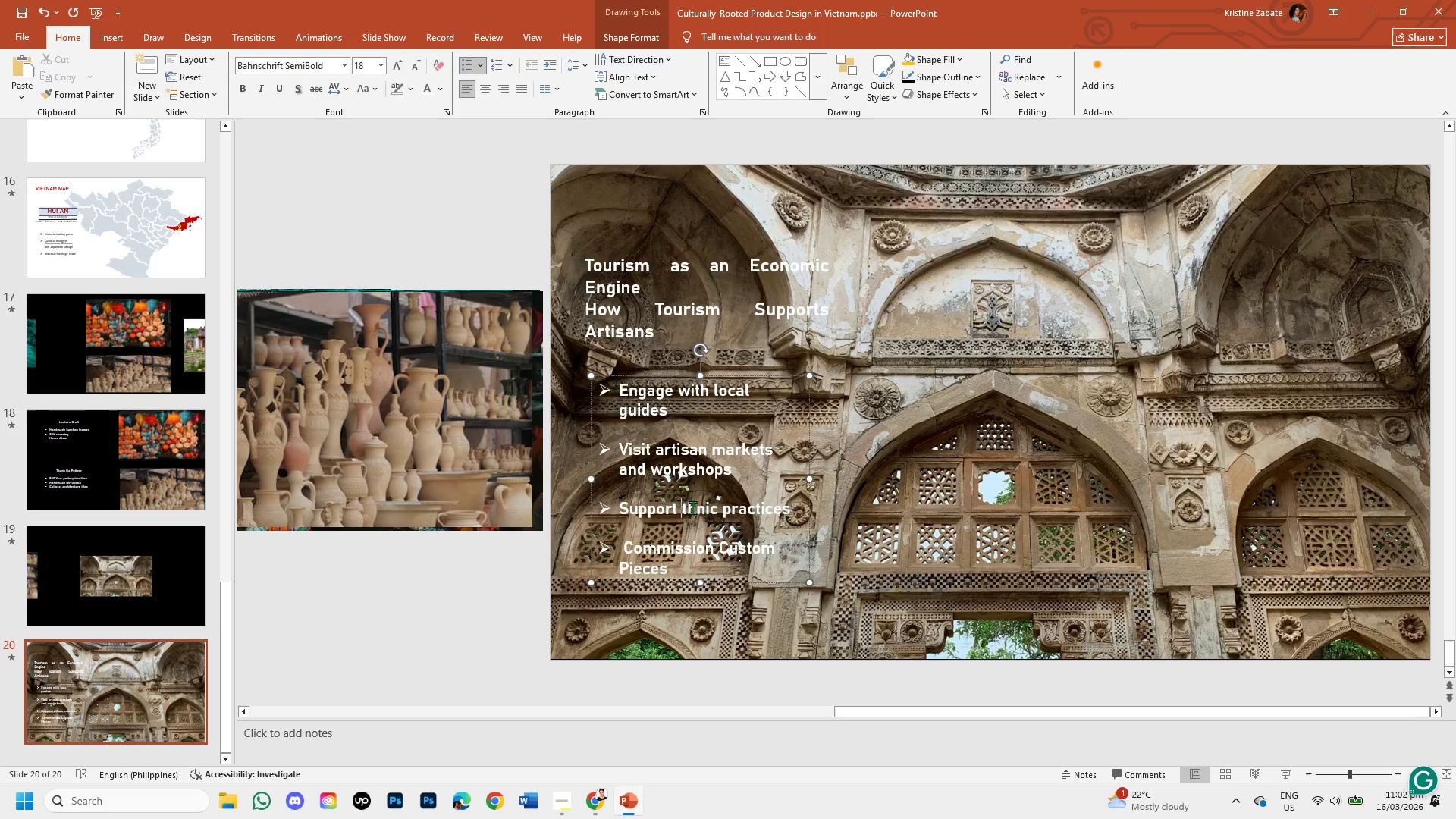 
key(CapsLock)
 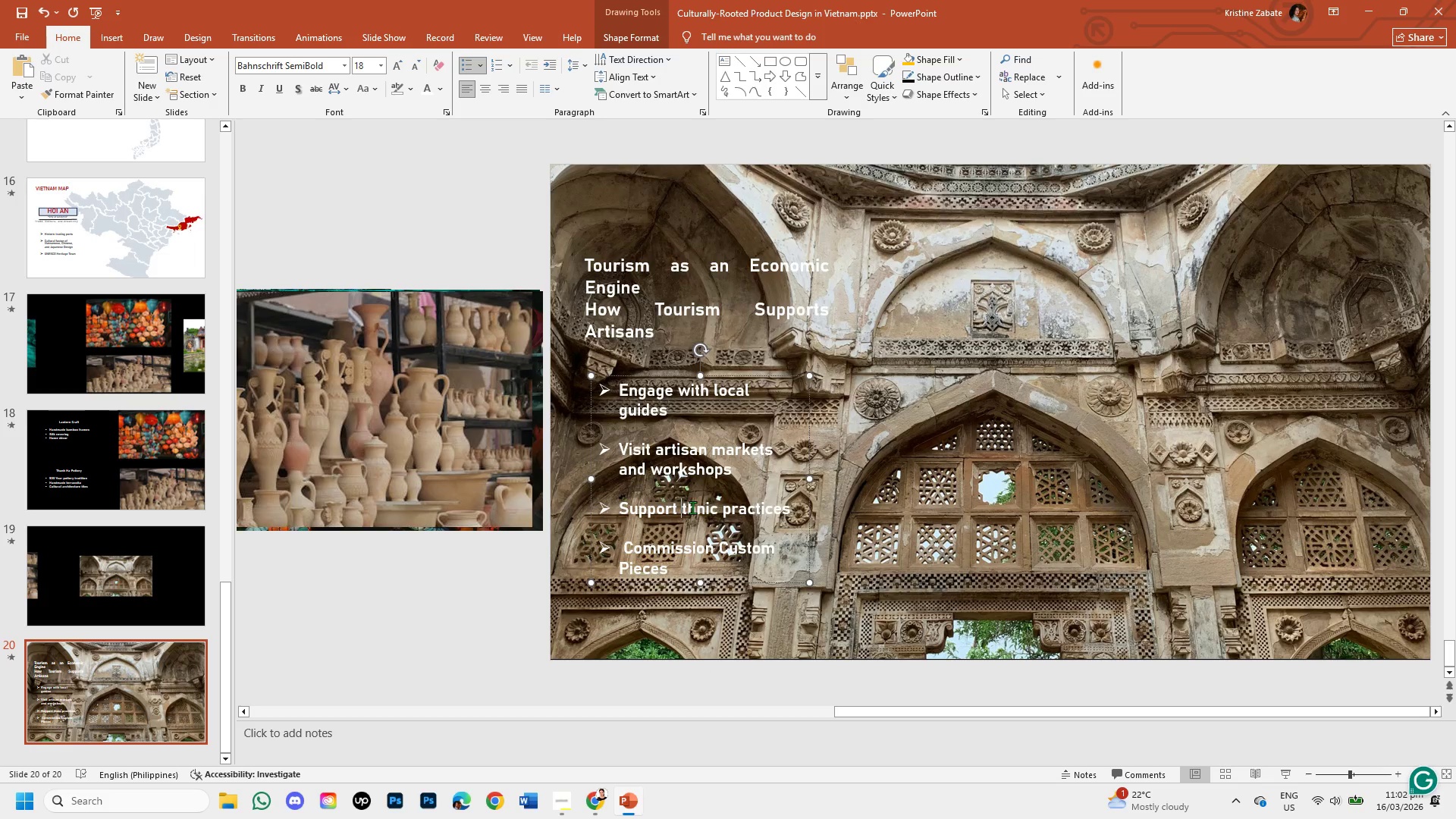 
key(E)
 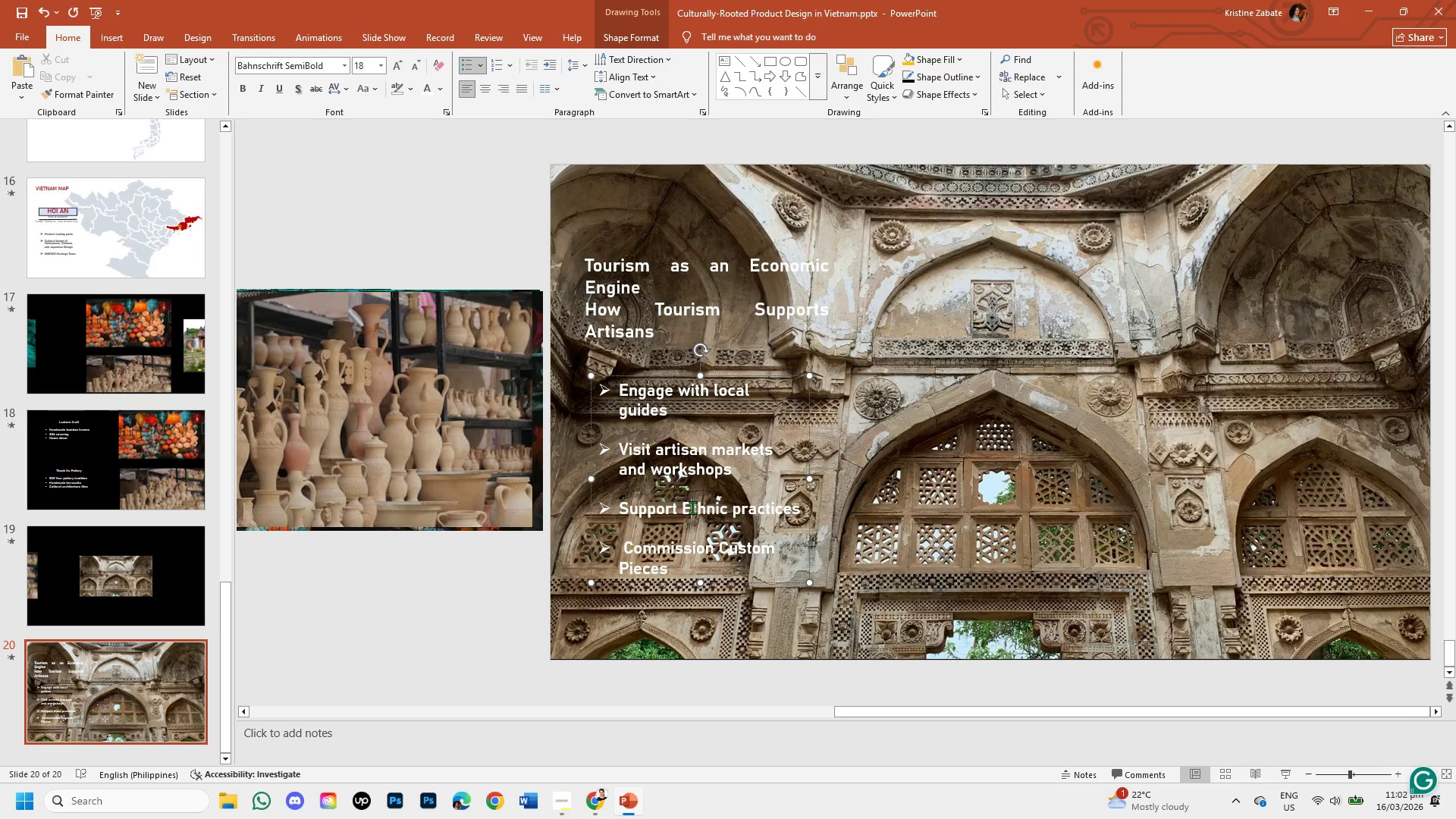 
key(CapsLock)
 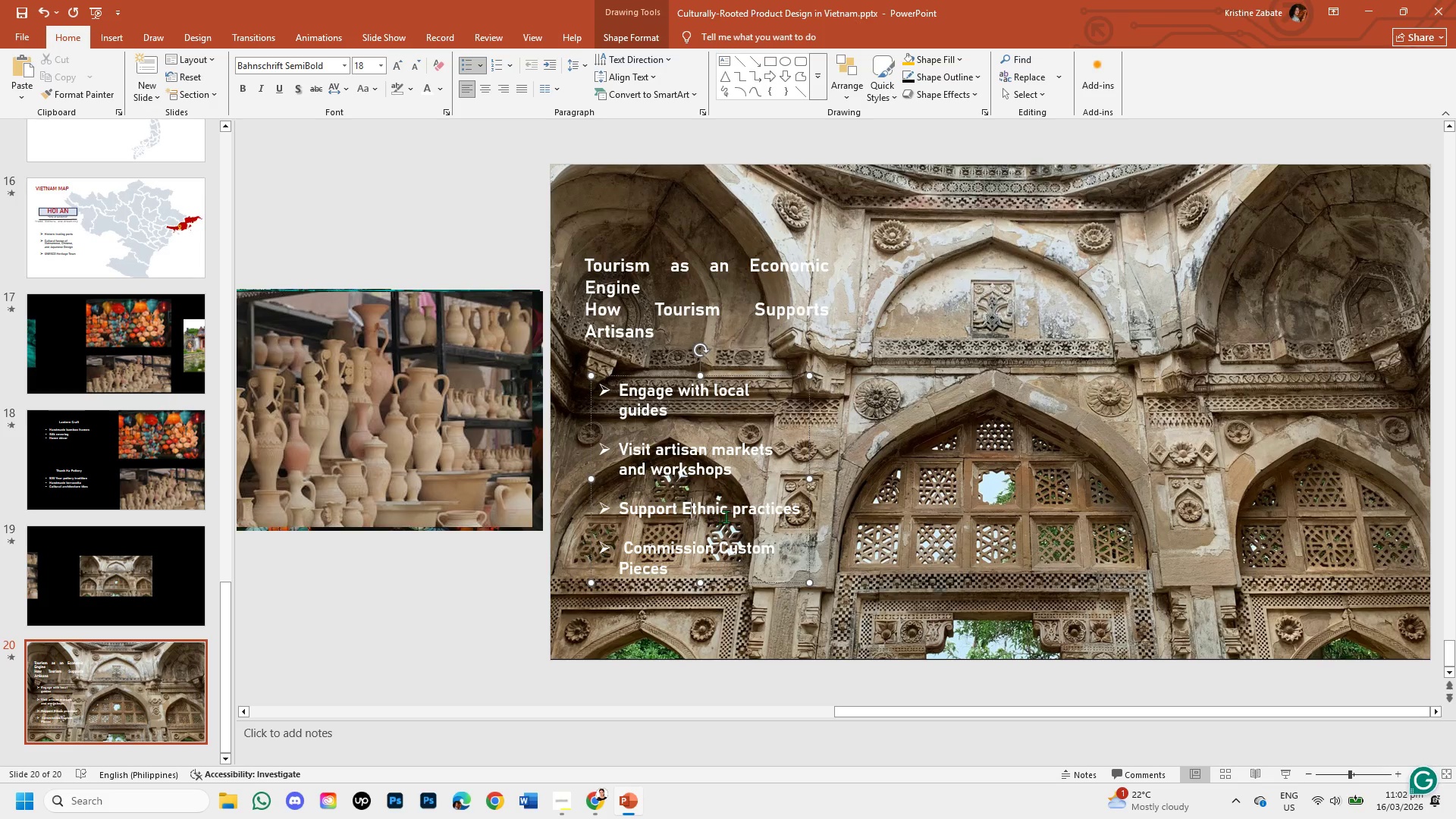 
left_click([742, 513])
 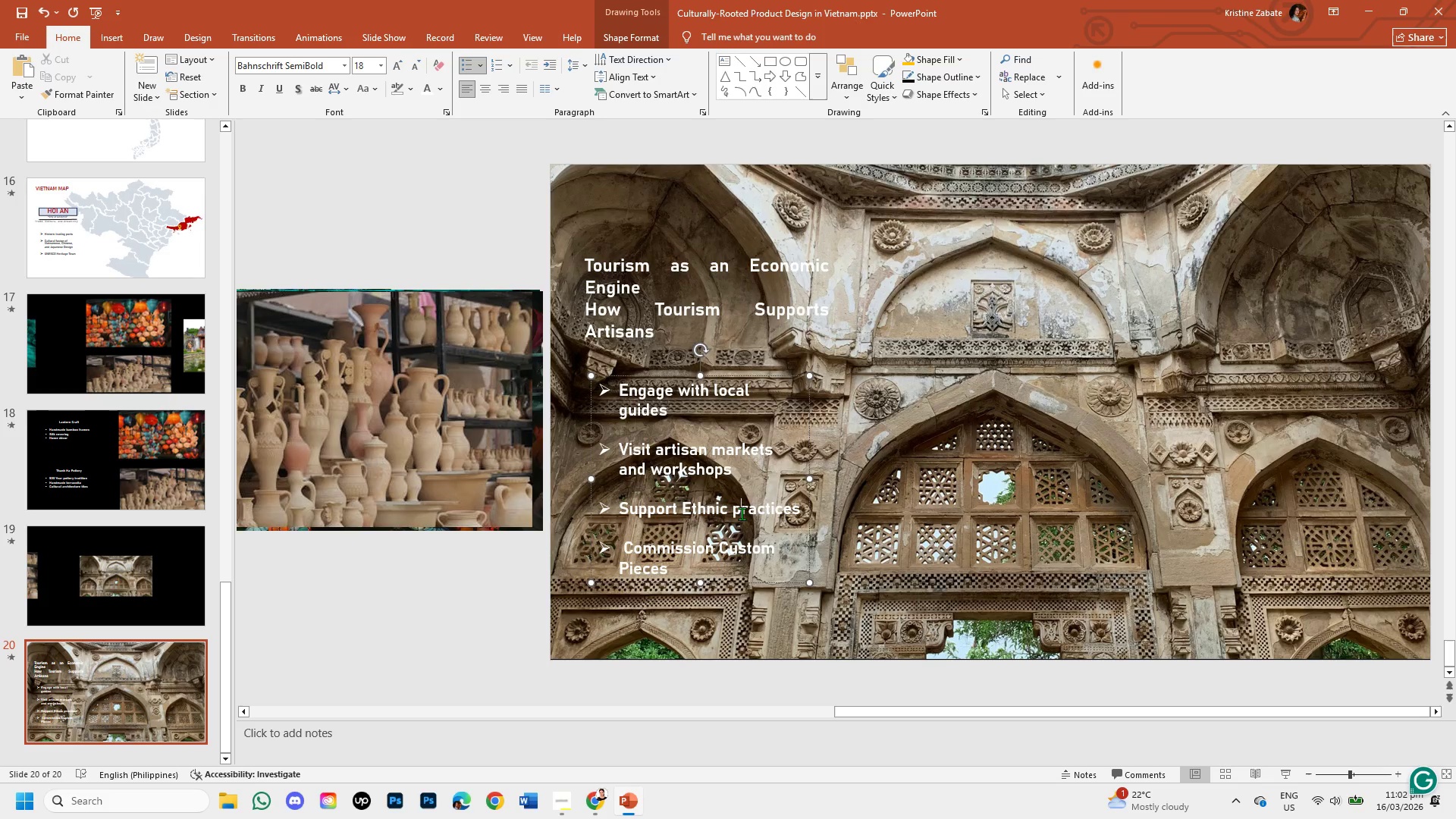 
key(Backspace)
 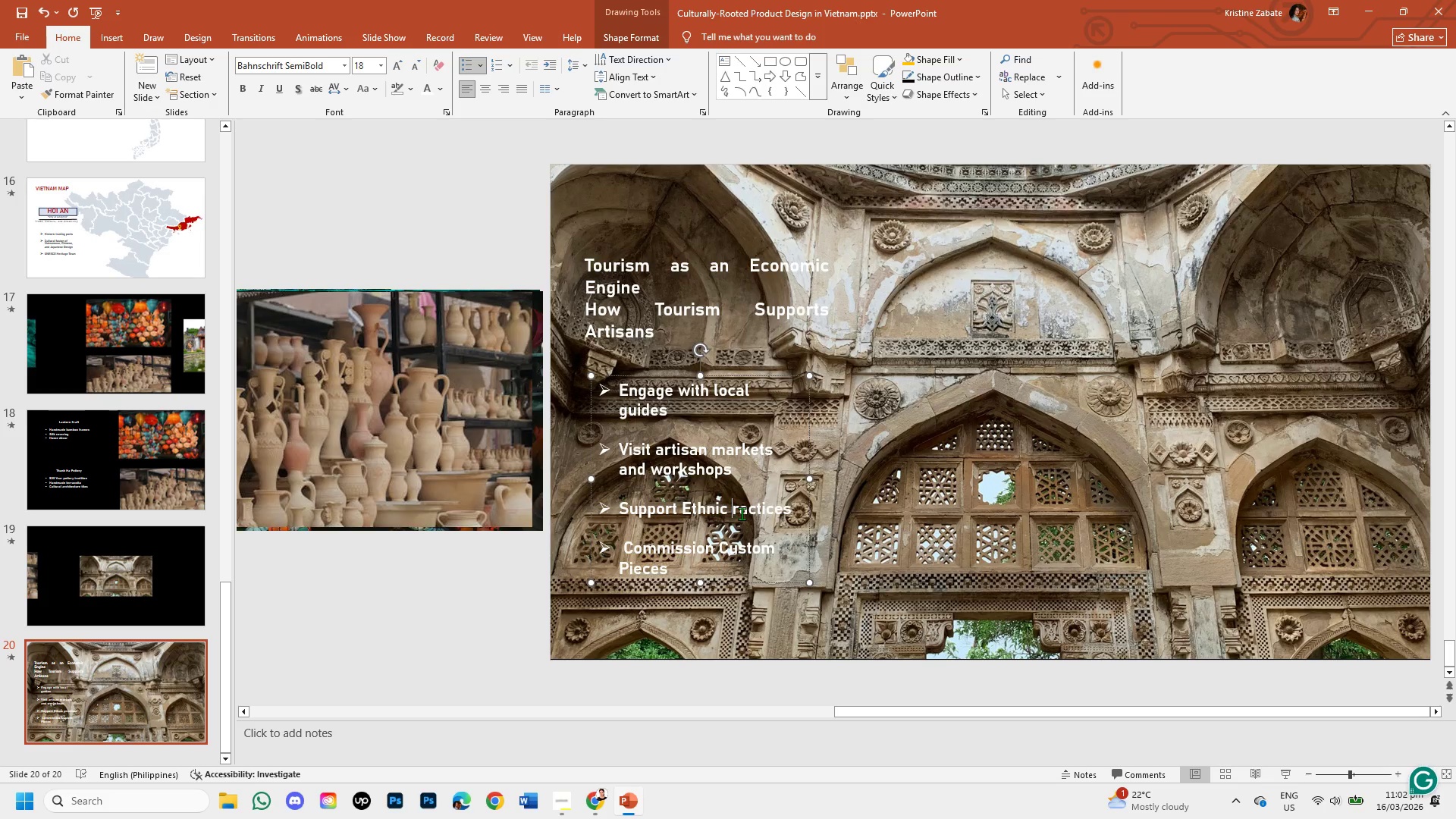 
key(CapsLock)